 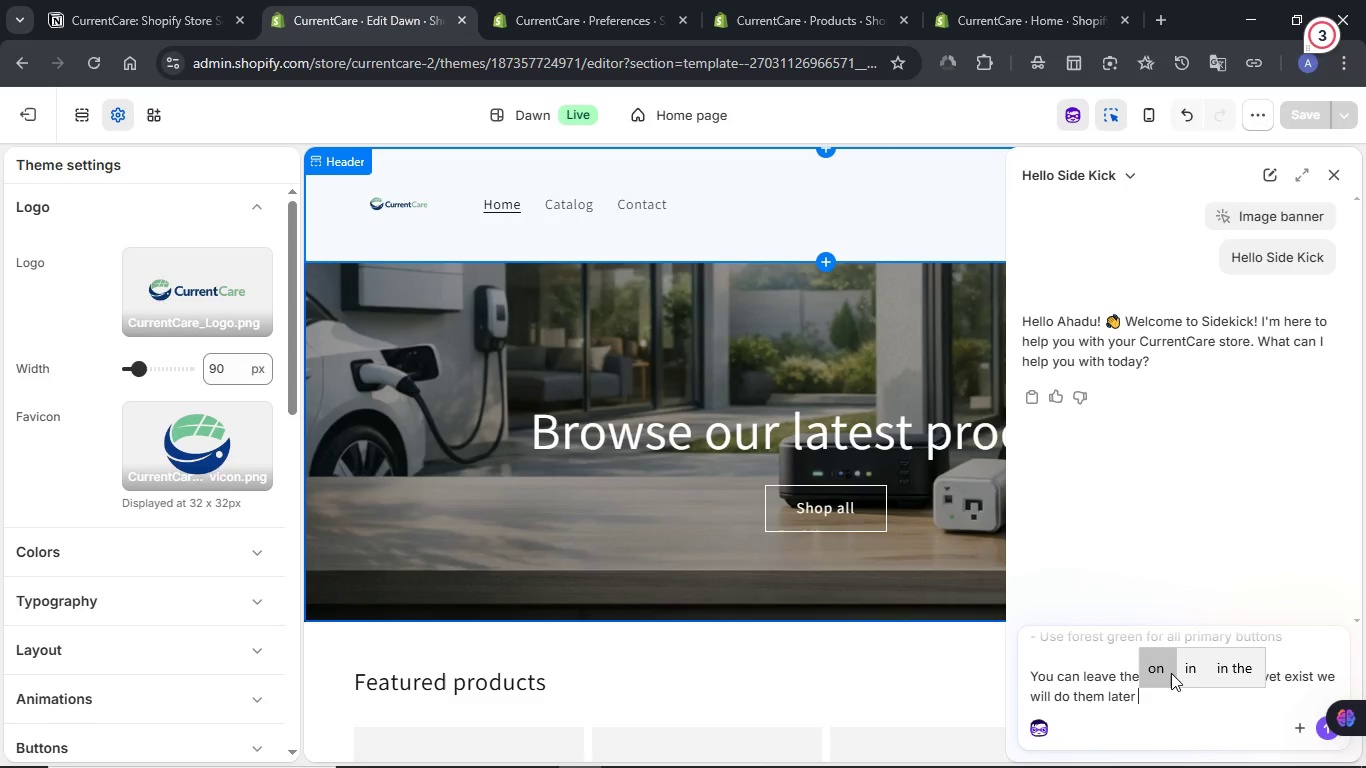 
key(NumpadEnter)
 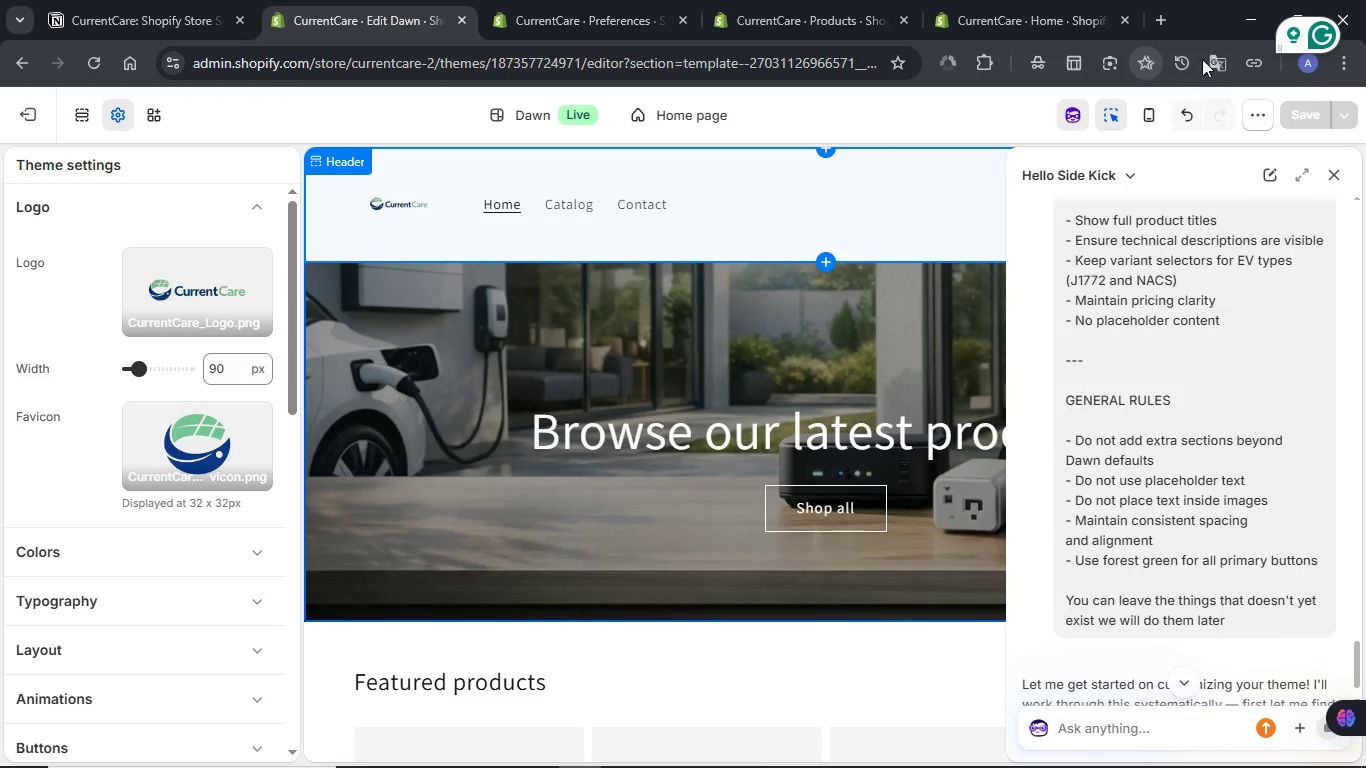 
wait(5.8)
 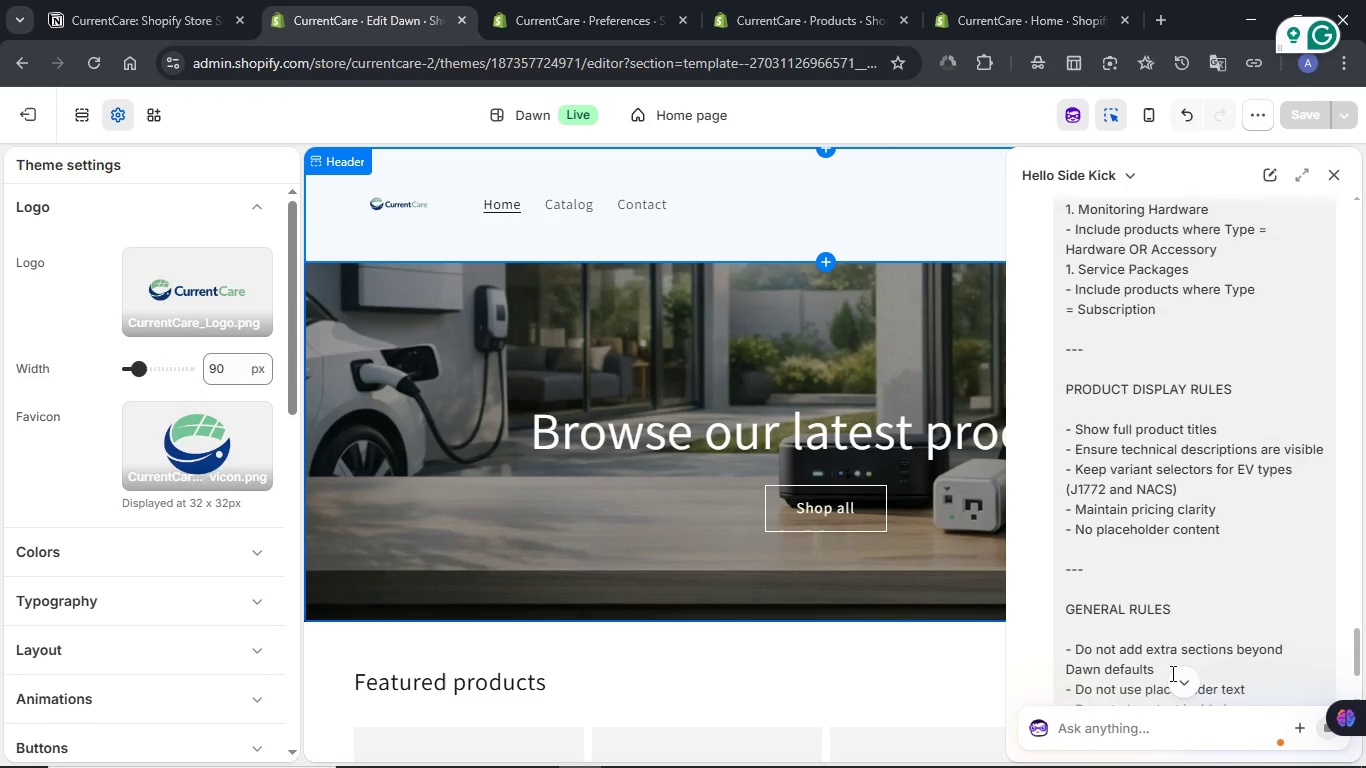 
scroll: coordinate [1209, 489], scroll_direction: down, amount: 2.0
 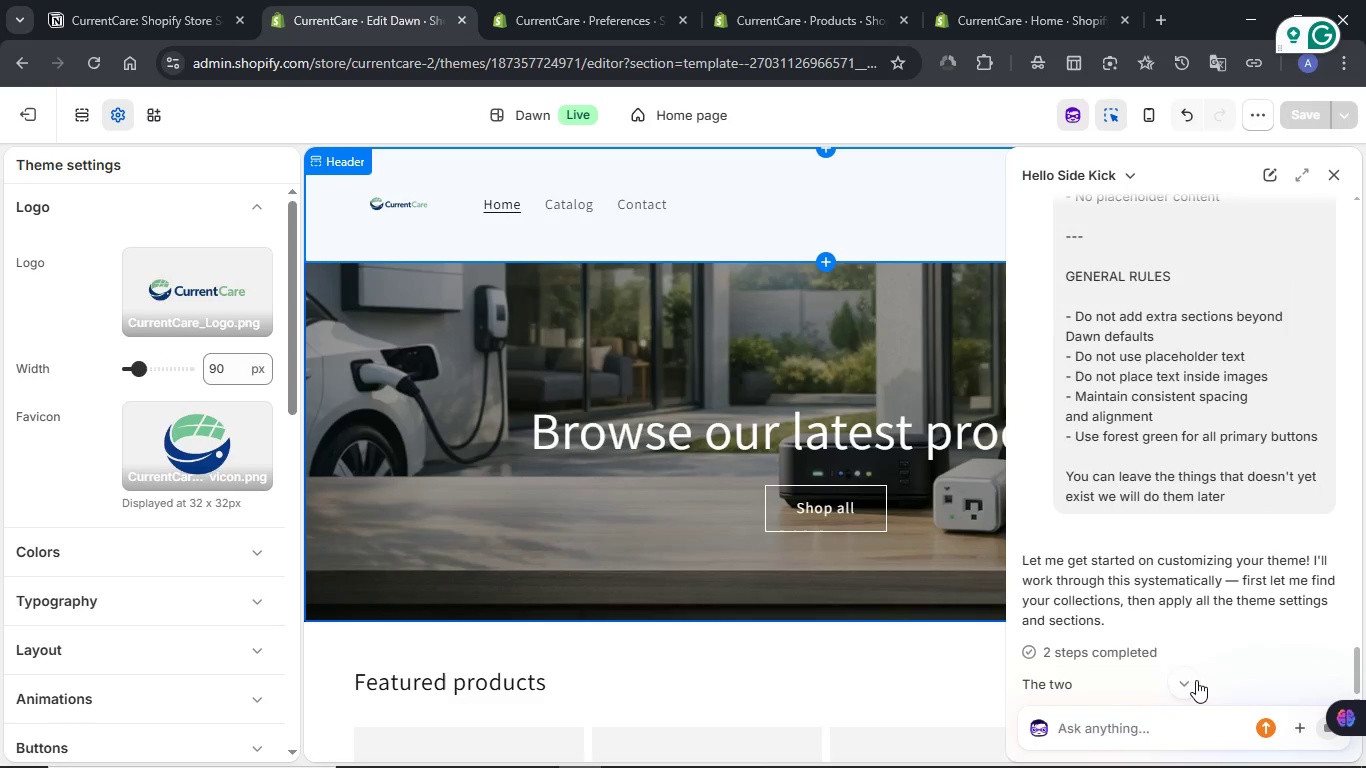 
left_click([1196, 680])
 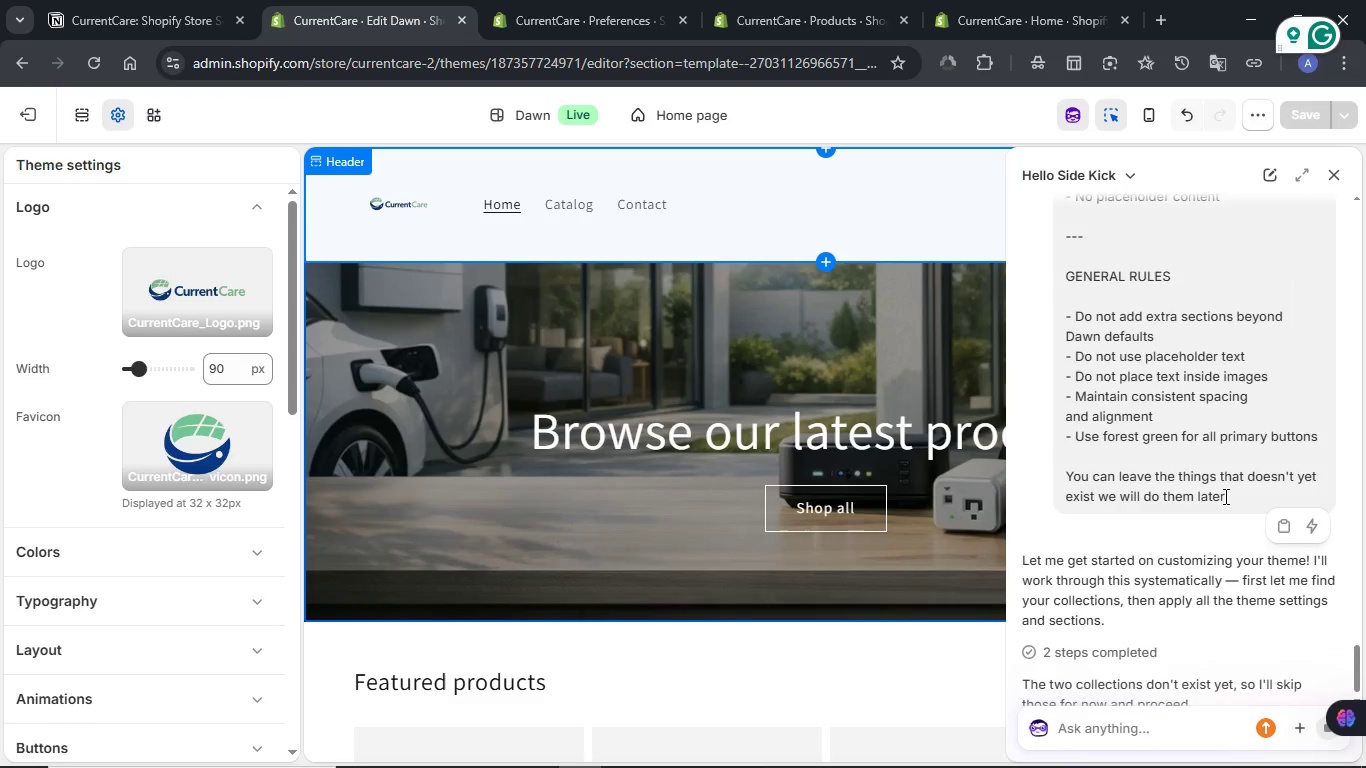 
scroll: coordinate [1167, 547], scroll_direction: down, amount: 11.0
 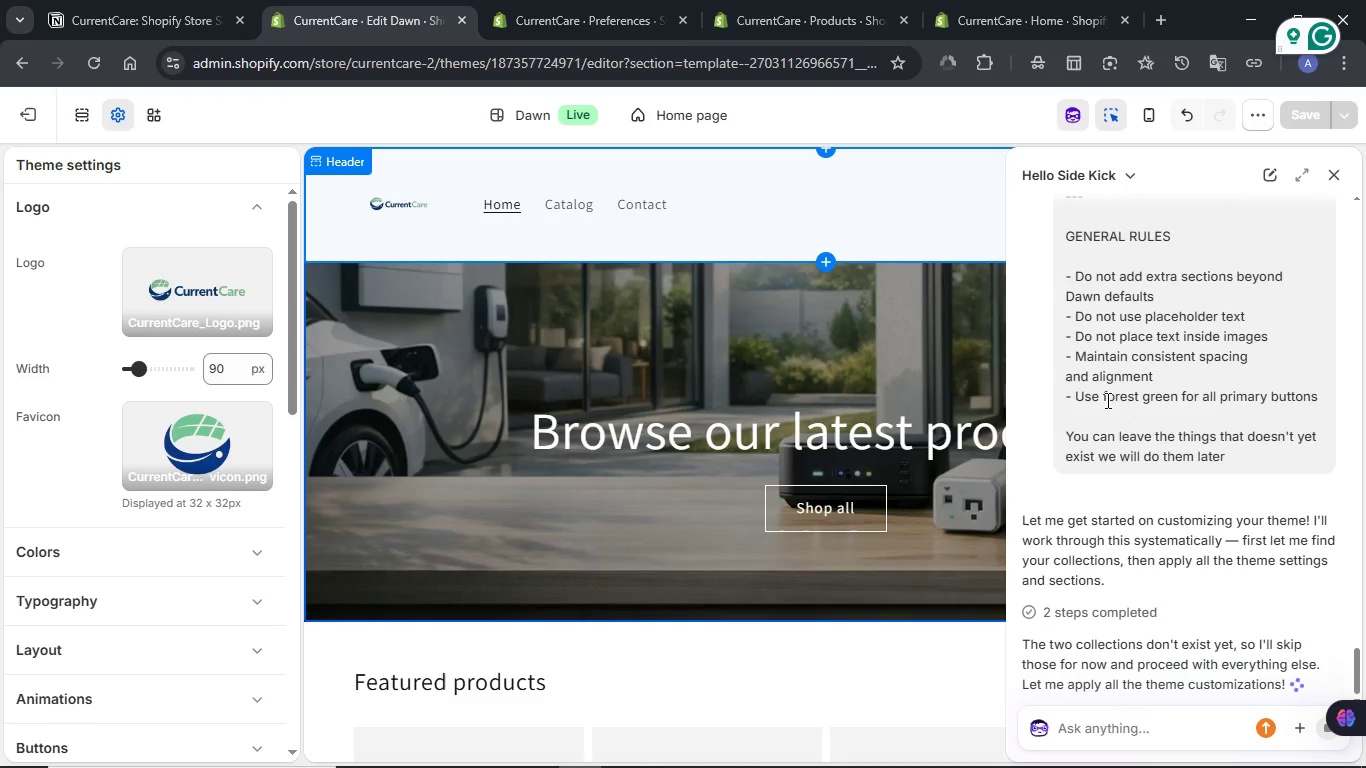 
left_click([523, 0])
 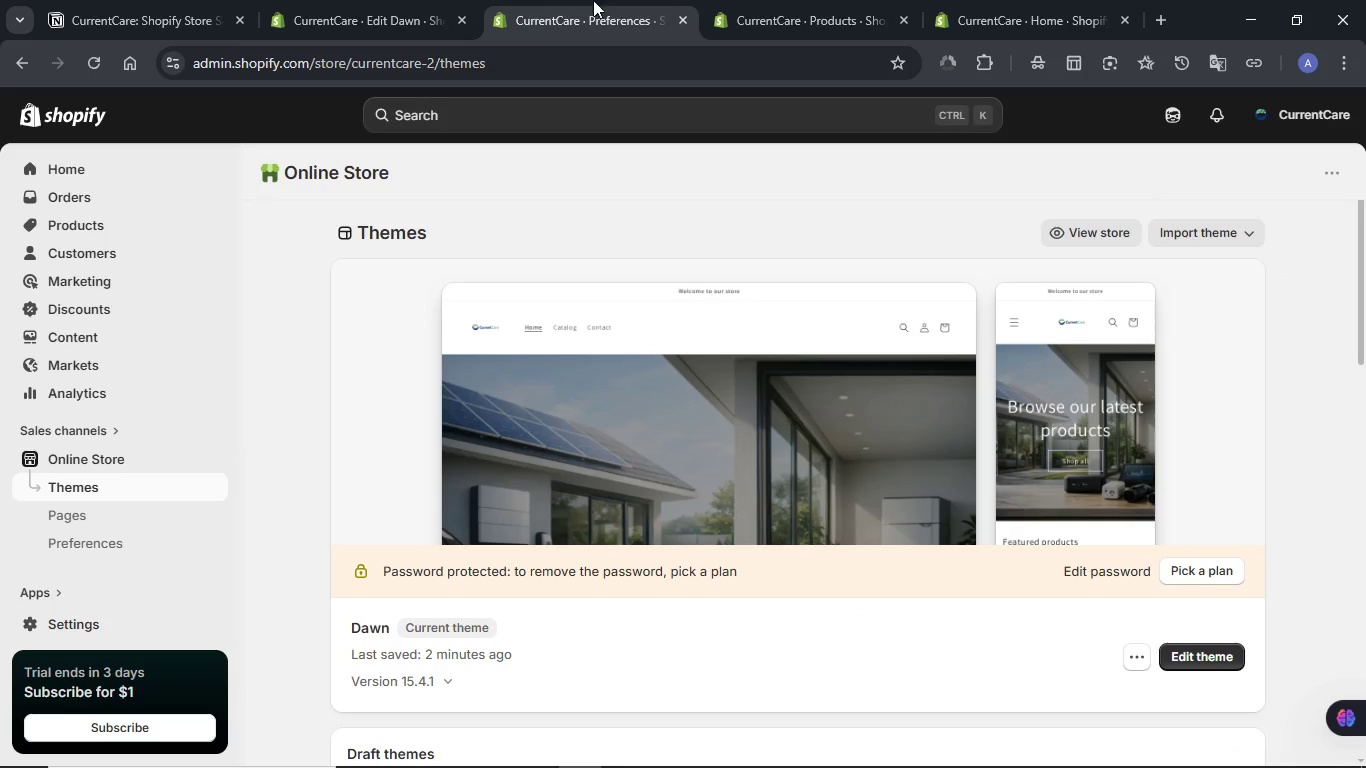 
left_click([791, 0])
 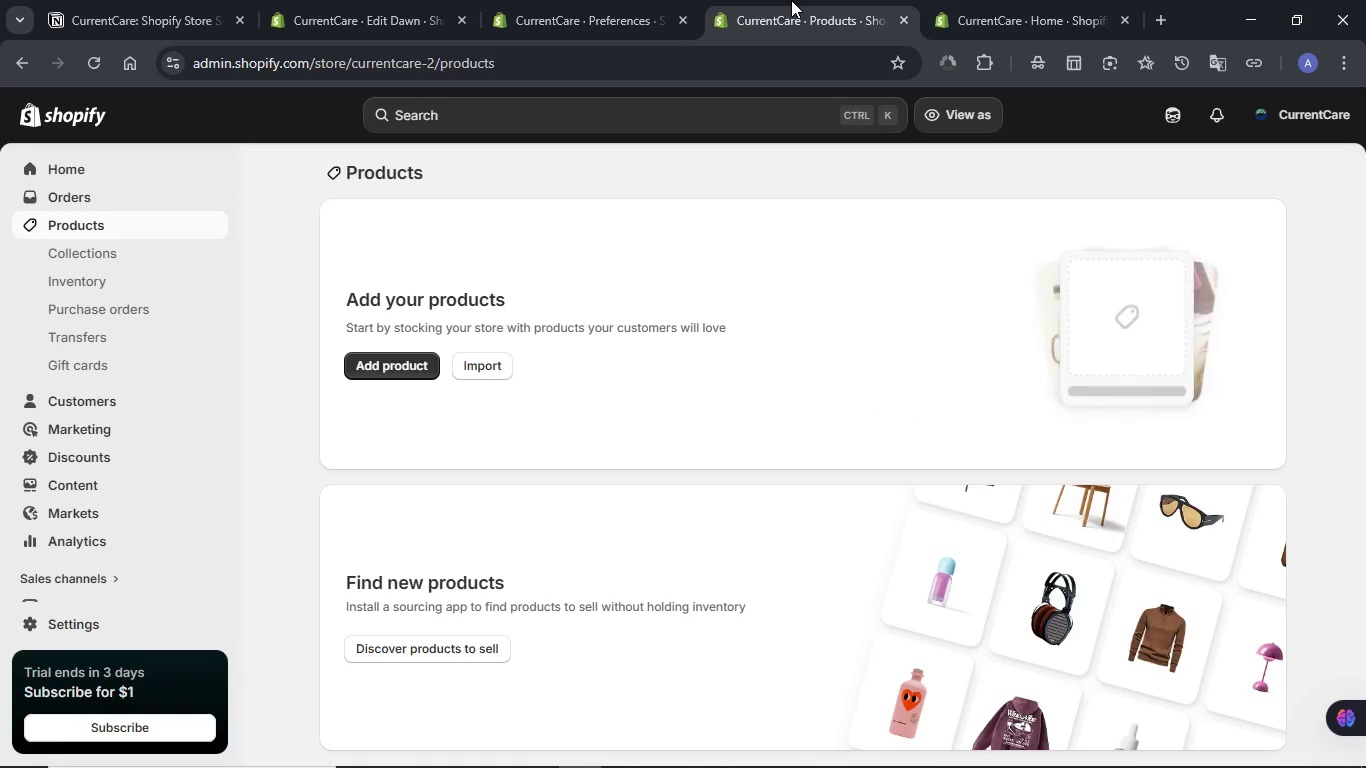 
left_click_drag(start_coordinate=[791, 0], to_coordinate=[595, 0])
 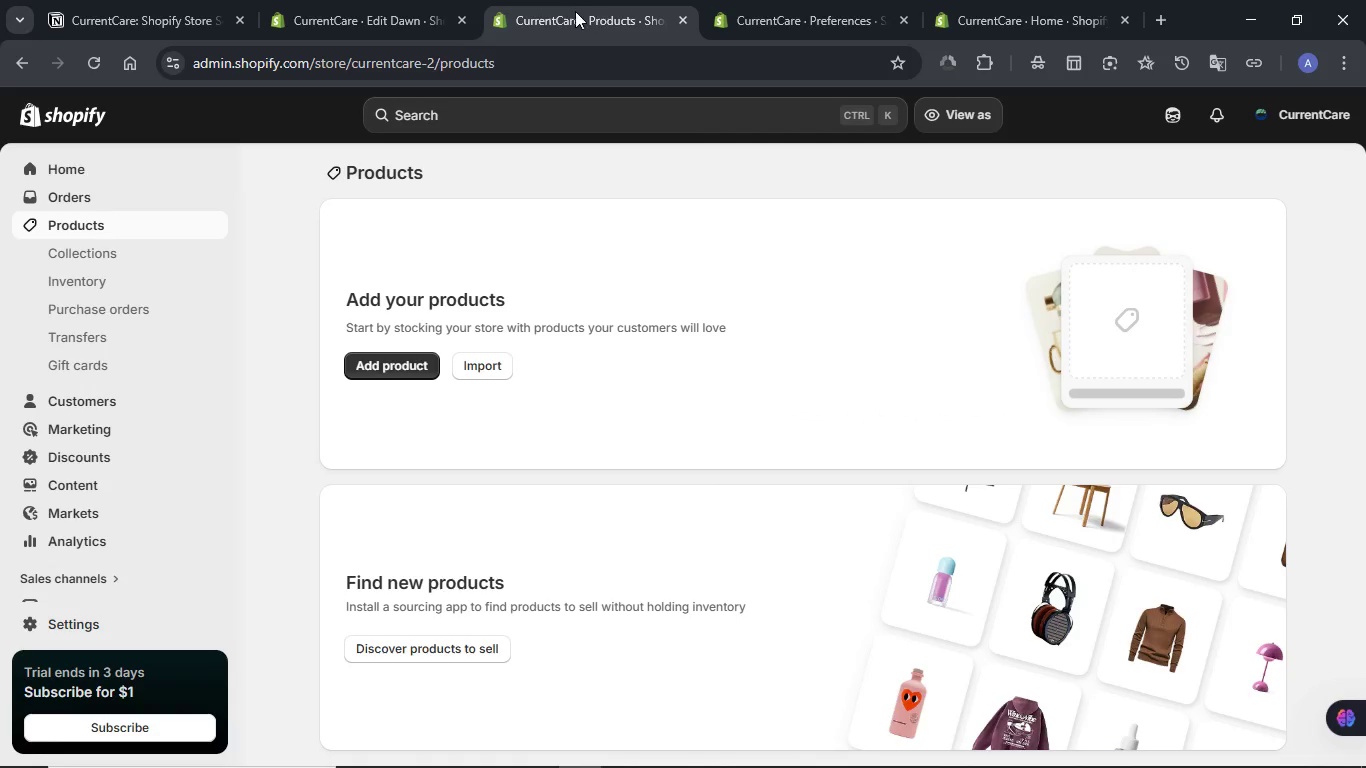 
left_click_drag(start_coordinate=[593, 11], to_coordinate=[326, 11])
 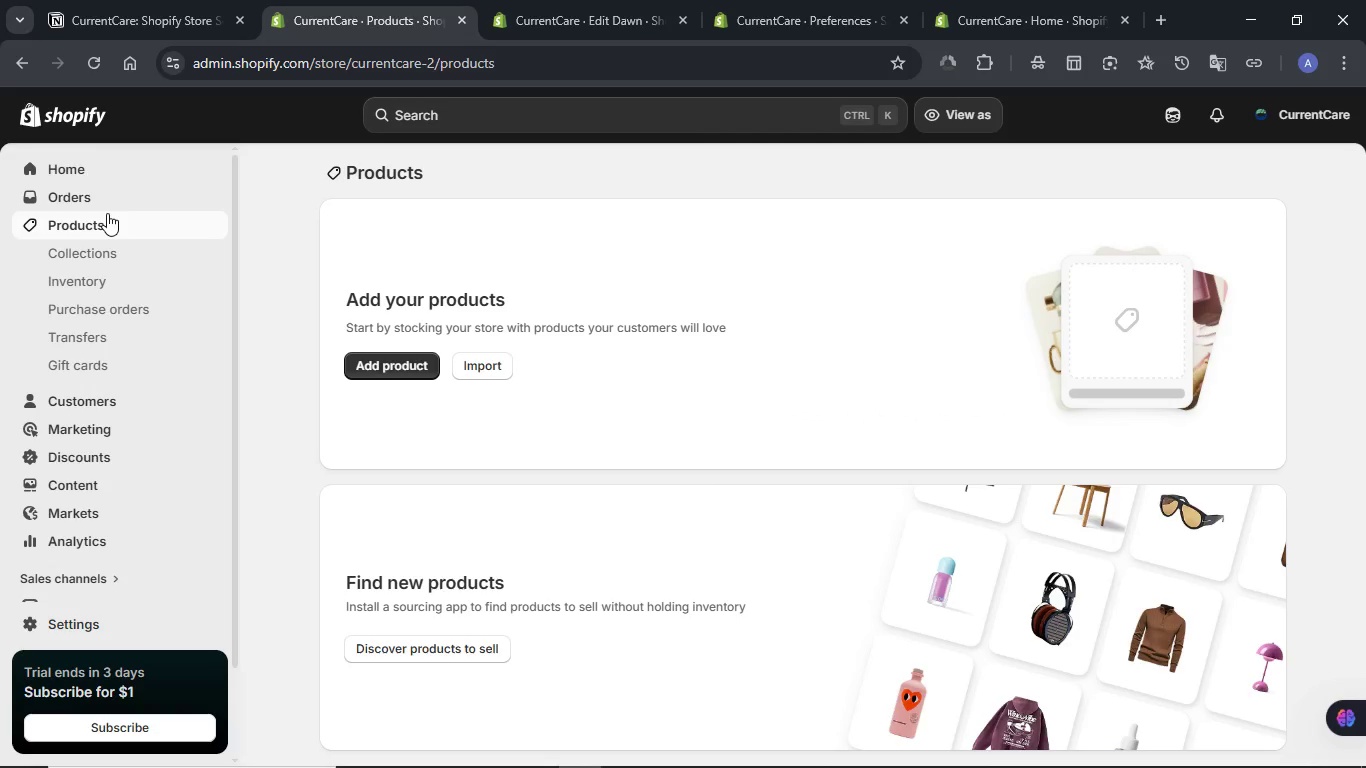 
left_click([73, 224])
 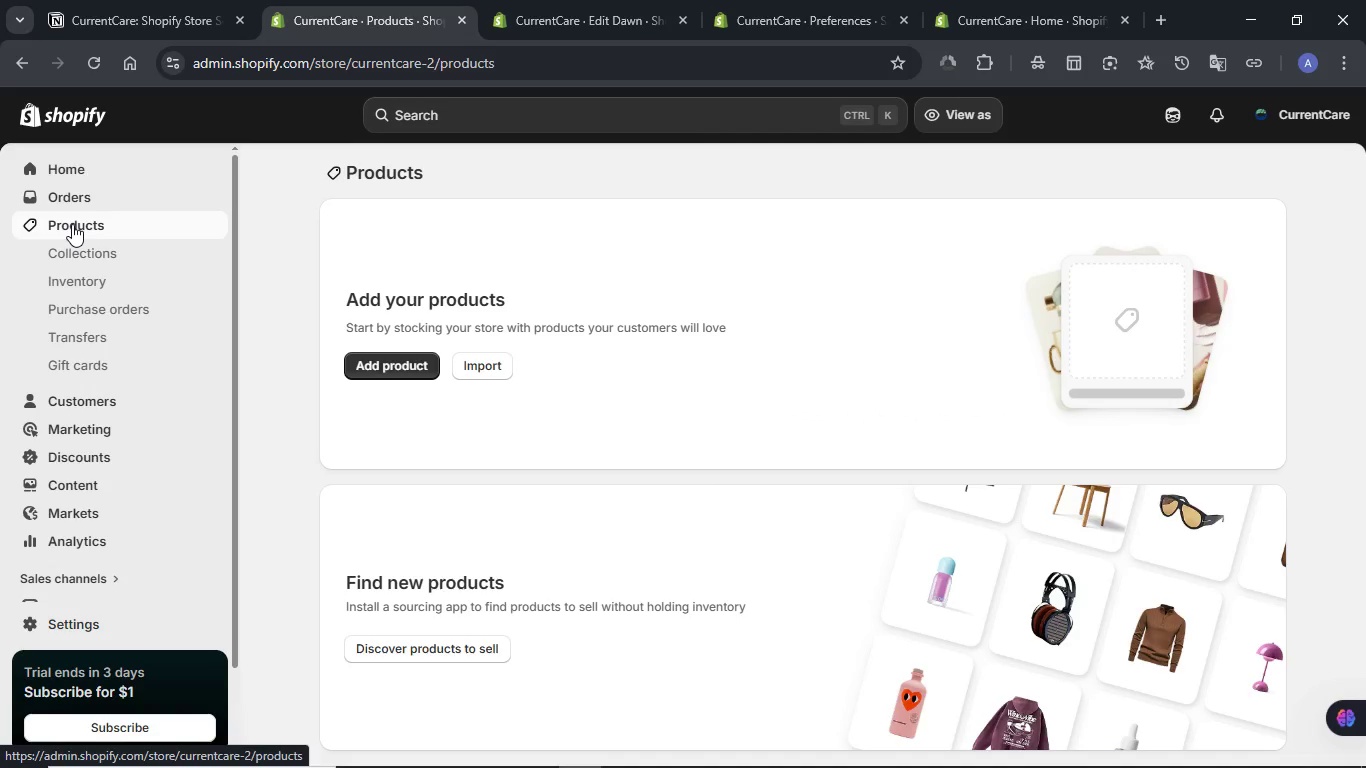 
wait(8.02)
 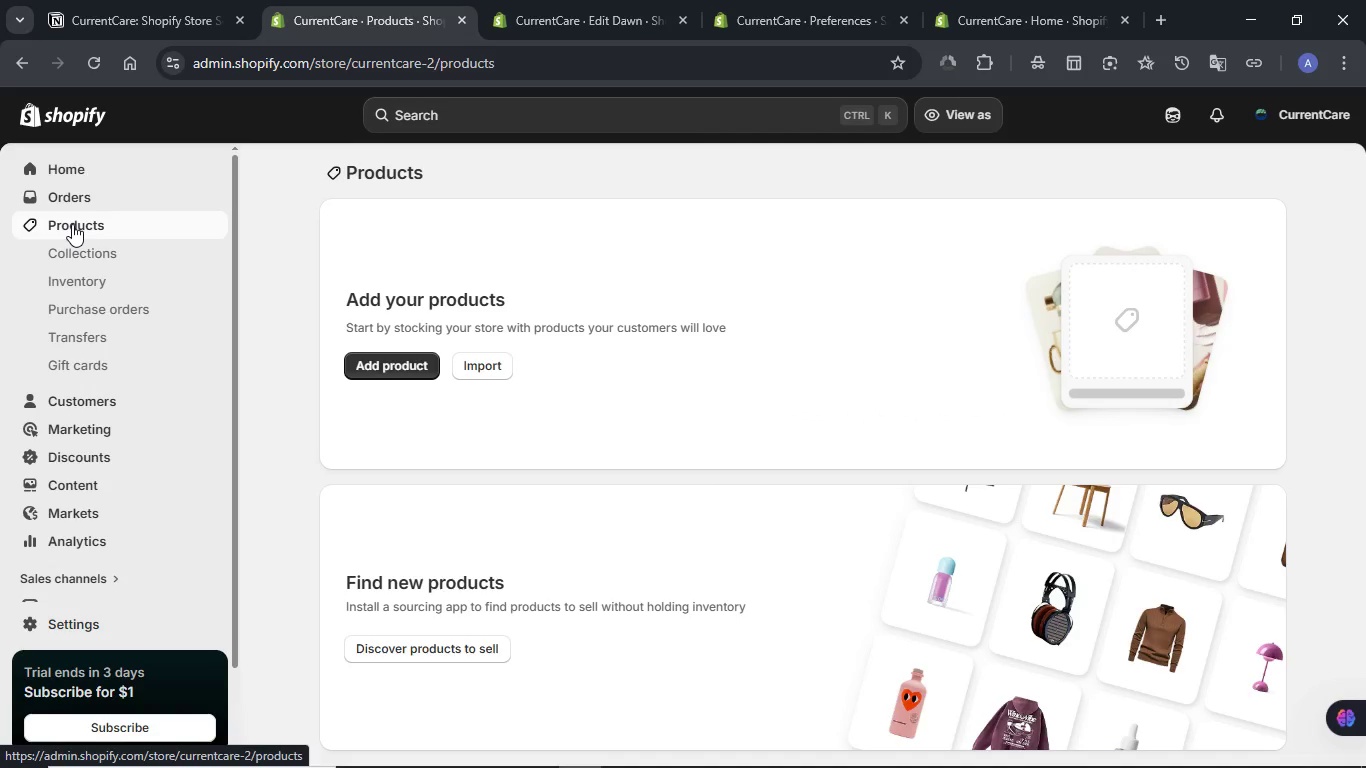 
left_click([72, 224])
 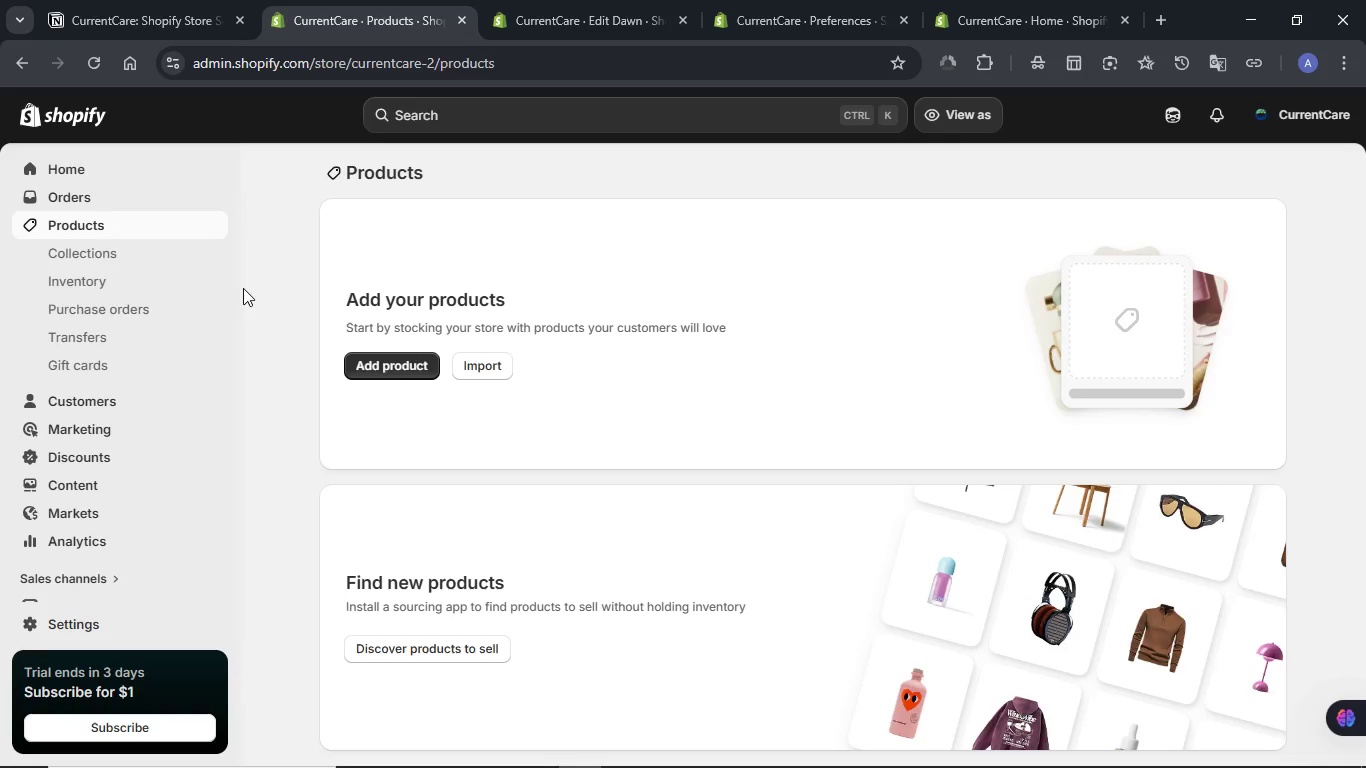 
wait(6.25)
 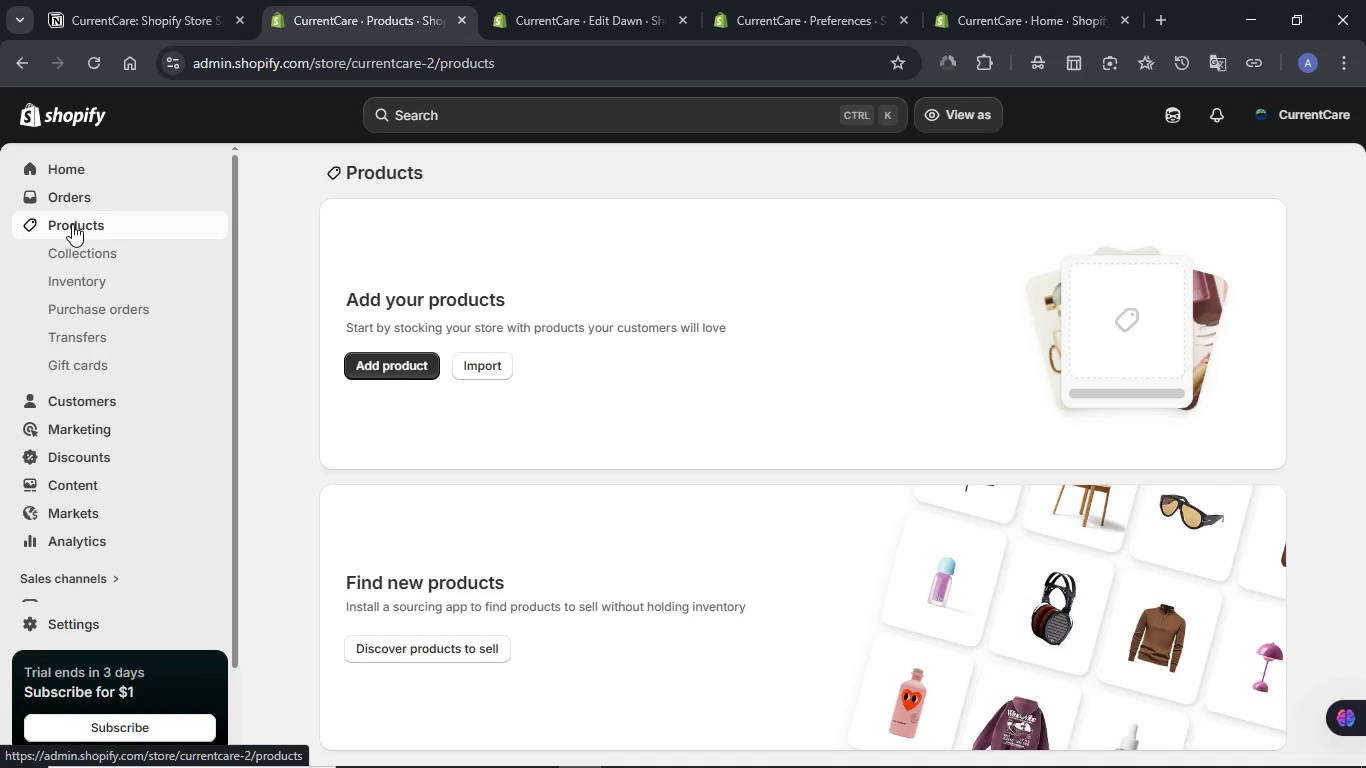 
left_click([67, 226])
 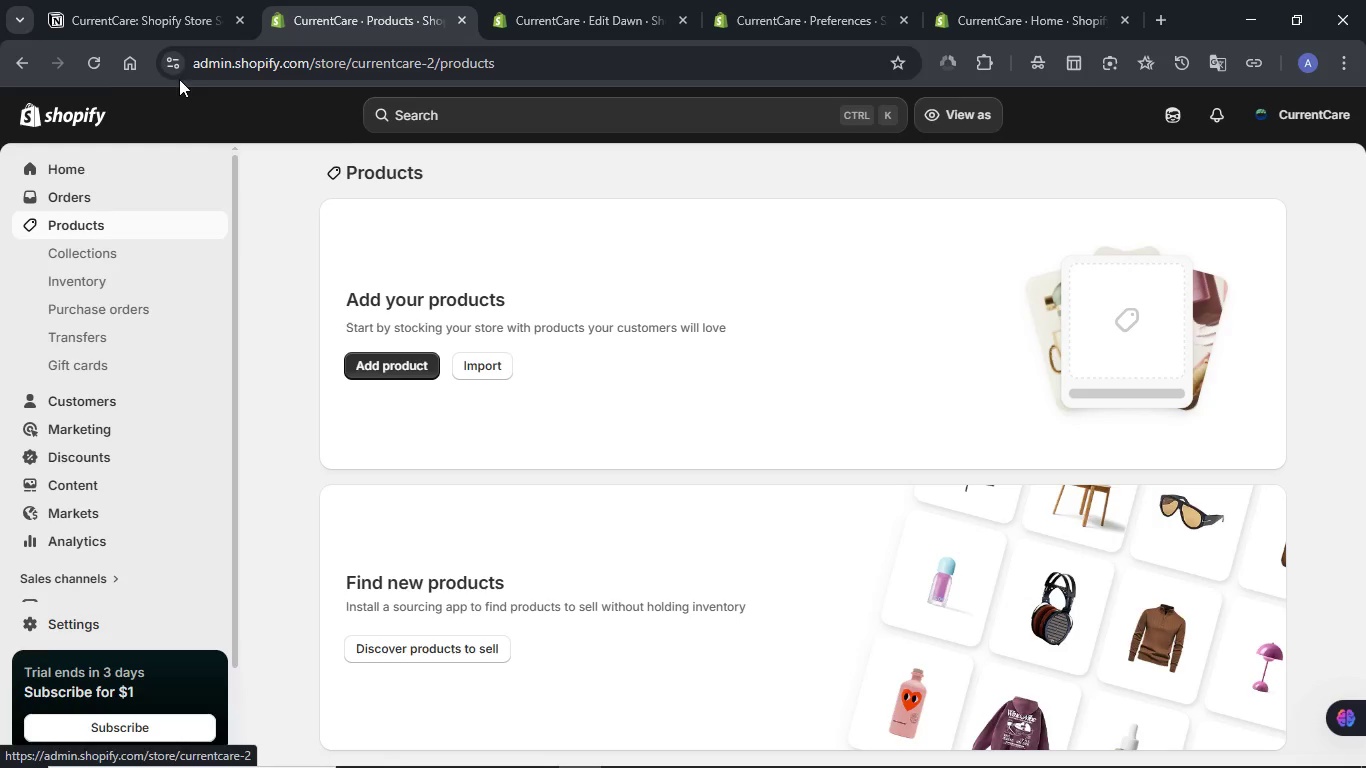 
left_click([92, 69])
 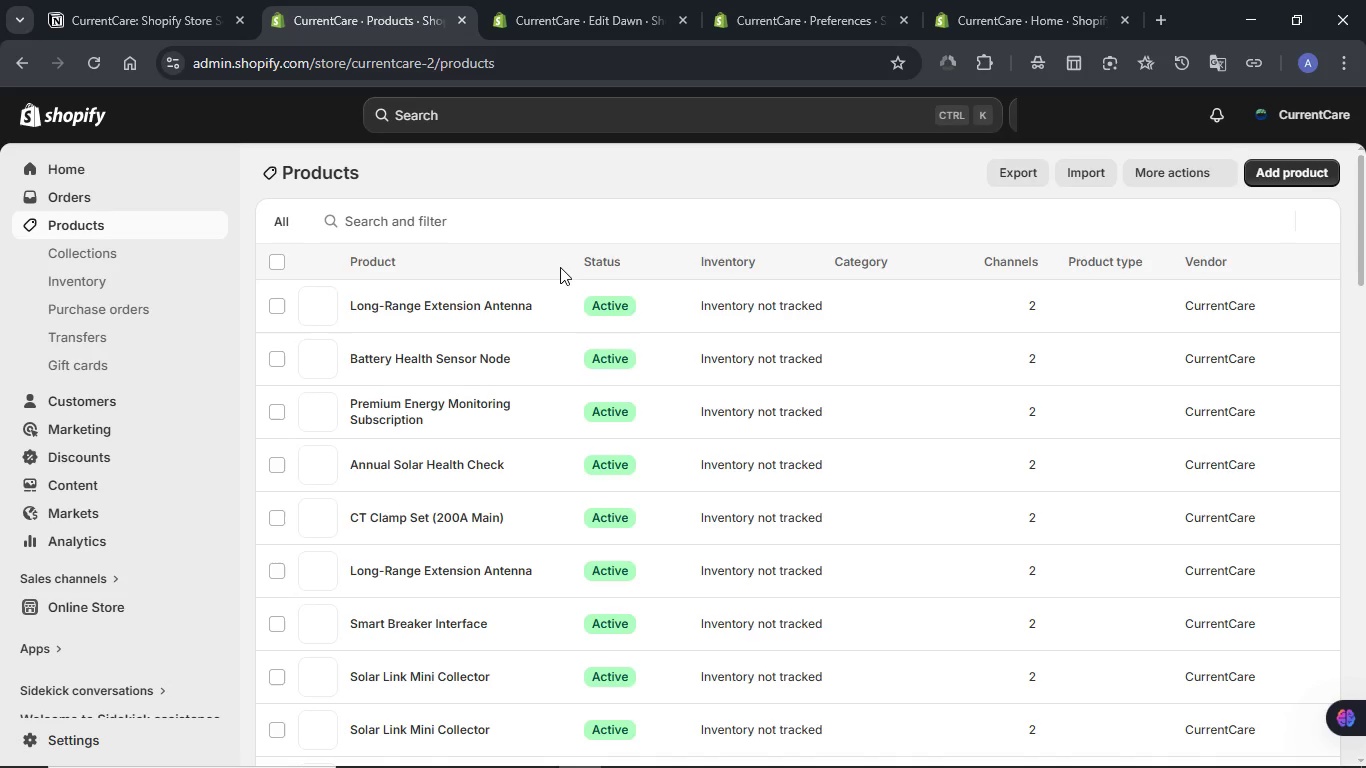 
wait(19.83)
 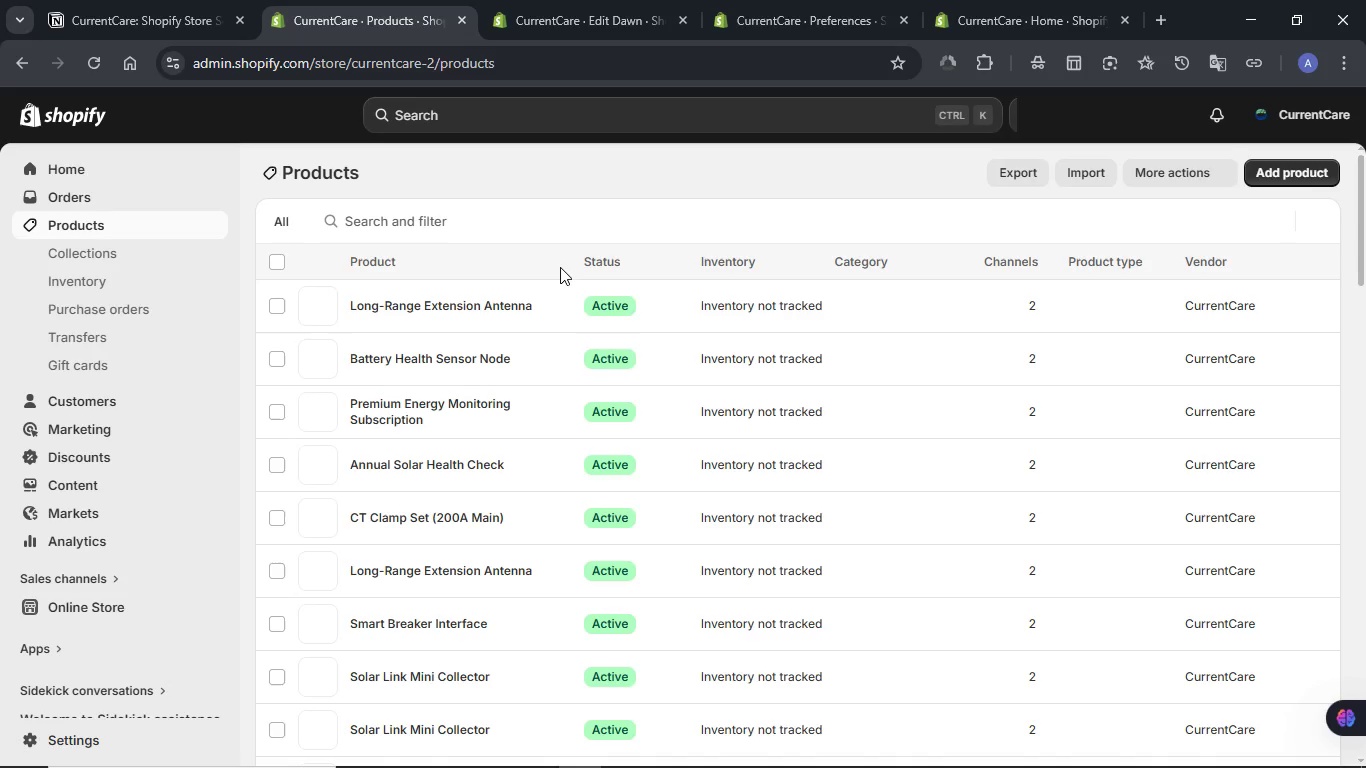 
scroll: coordinate [571, 302], scroll_direction: down, amount: 17.0
 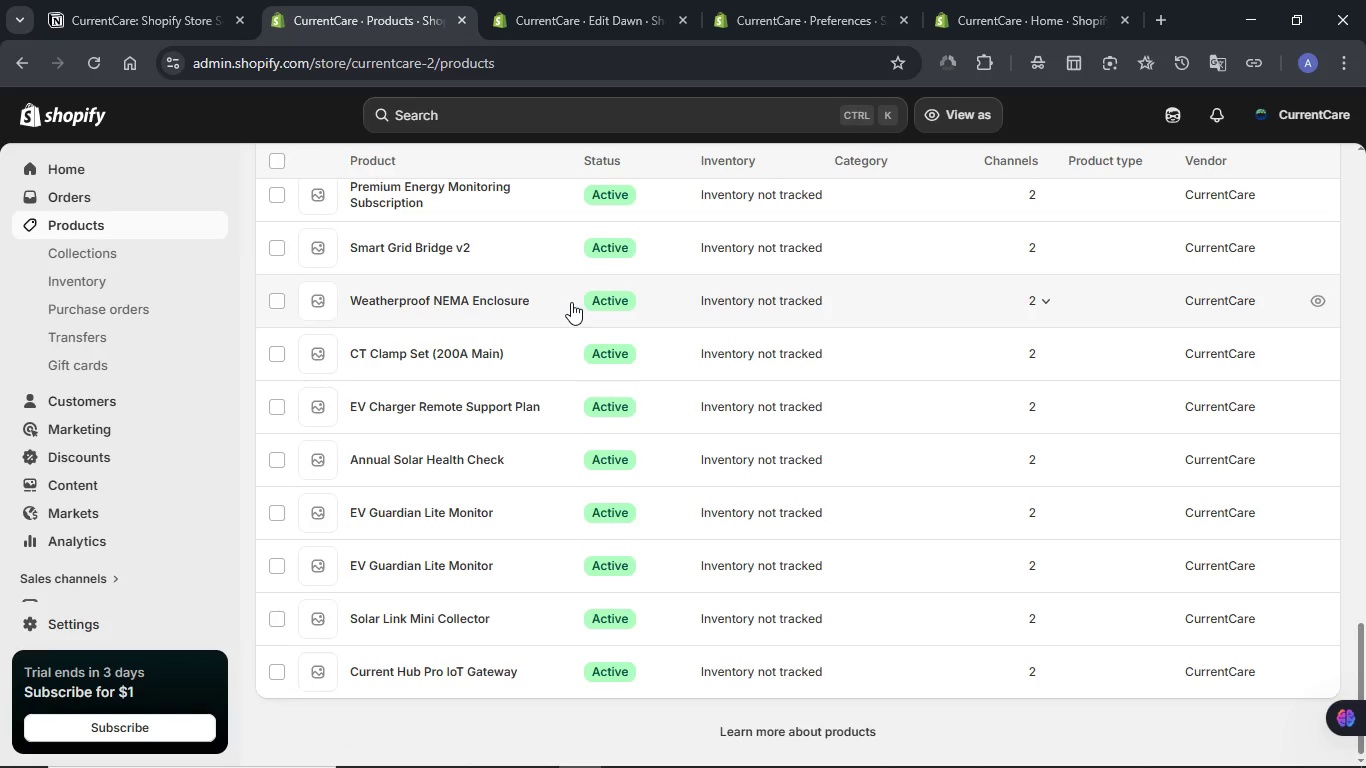 
scroll: coordinate [571, 302], scroll_direction: up, amount: 27.0
 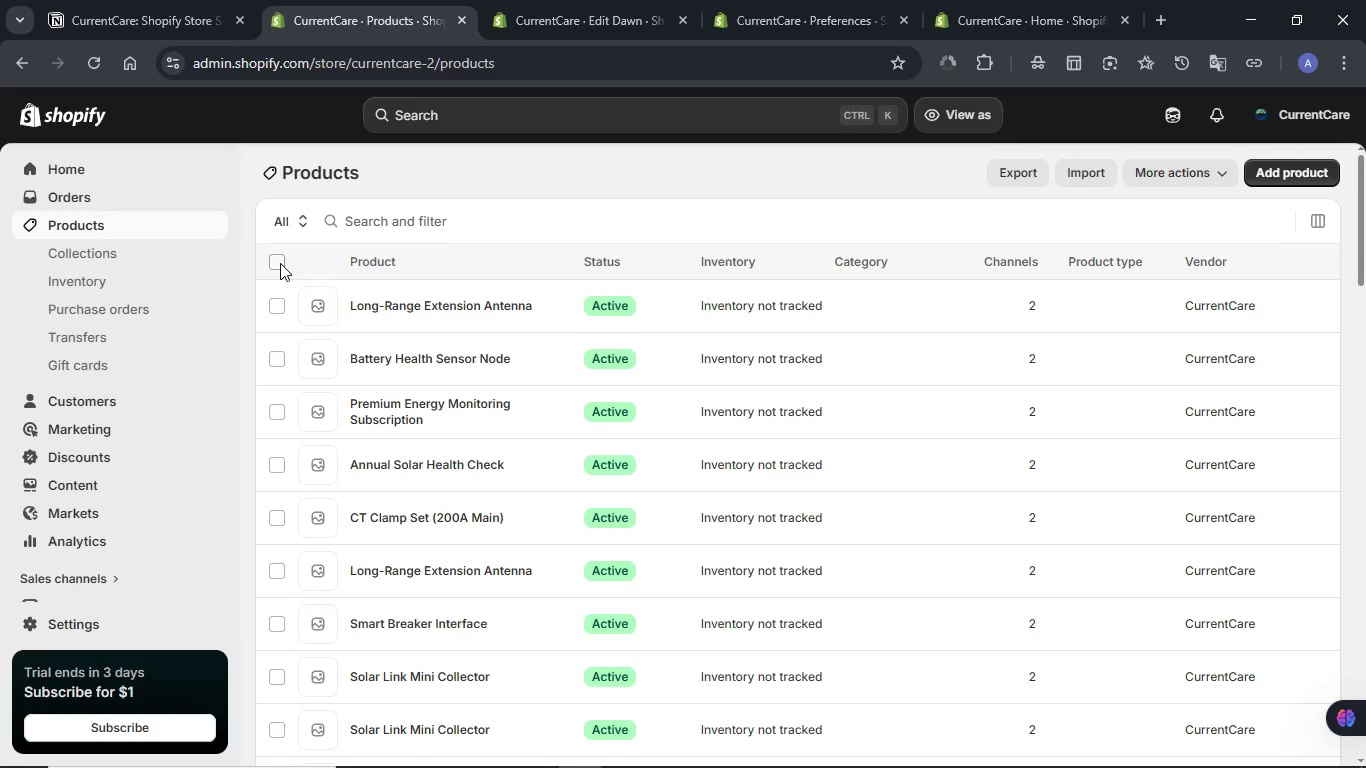 
left_click([280, 263])
 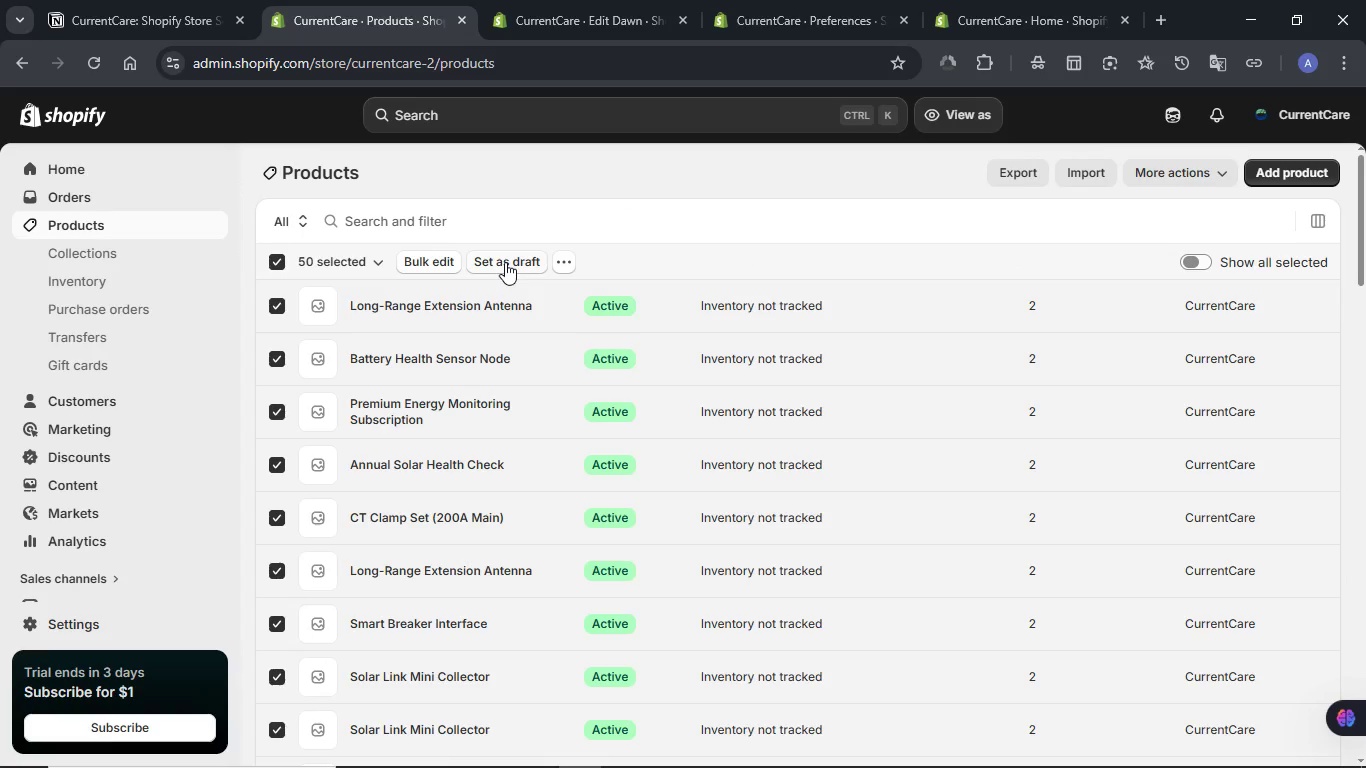 
wait(6.48)
 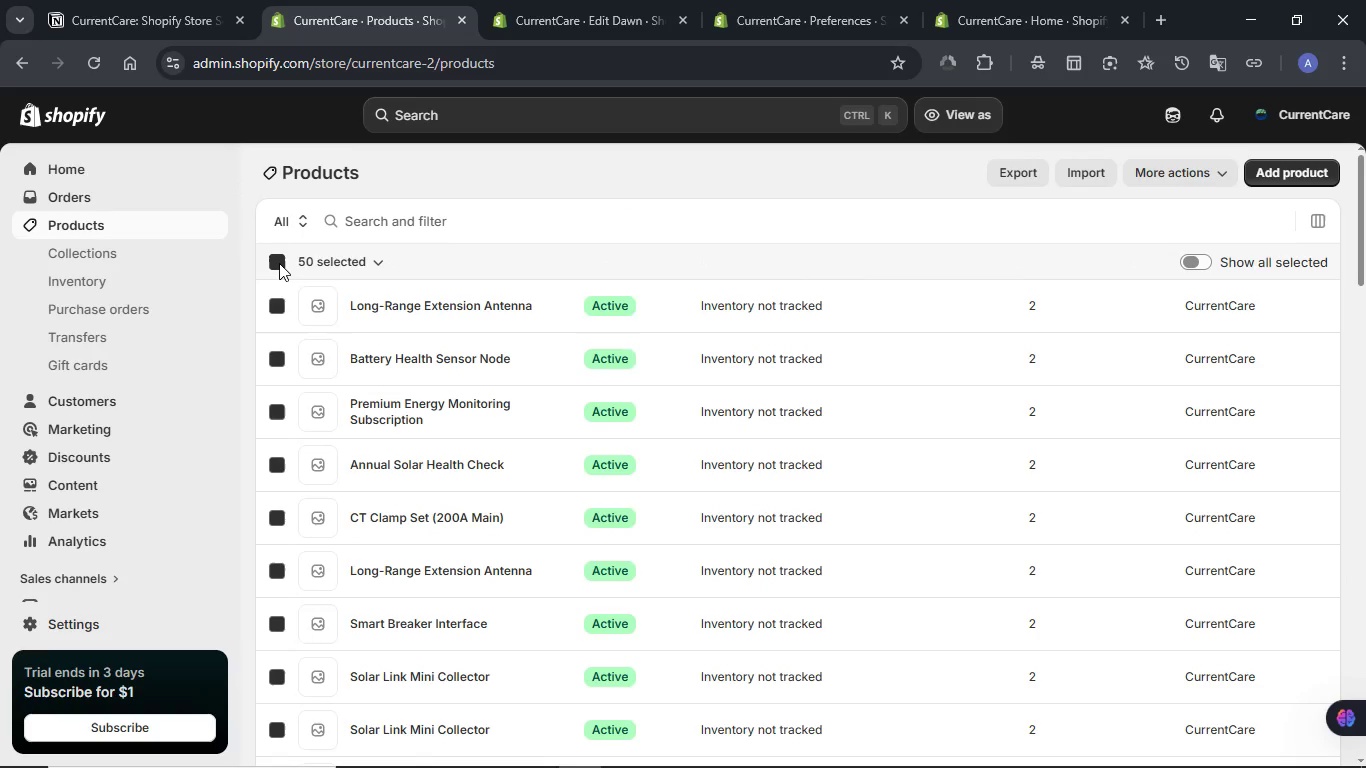 
left_click([505, 262])
 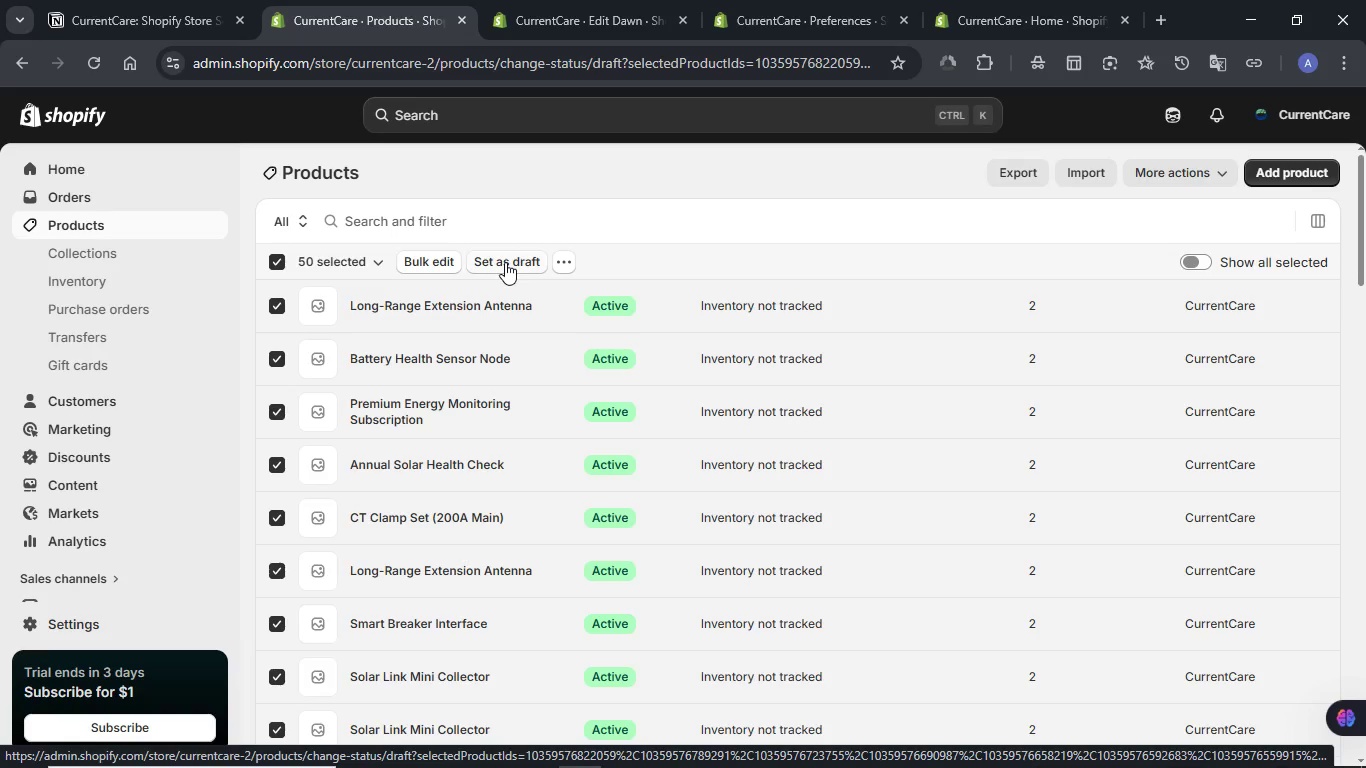 
wait(8.39)
 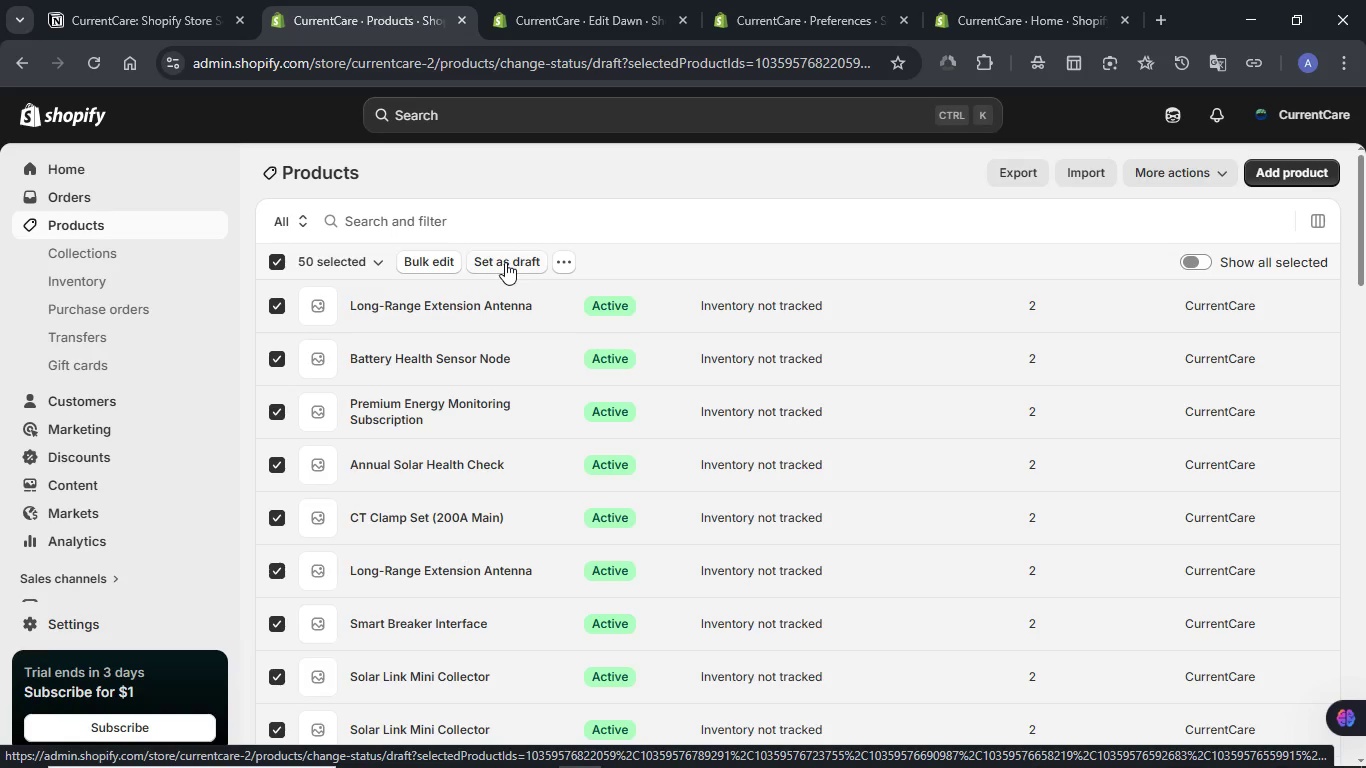 
left_click([926, 476])
 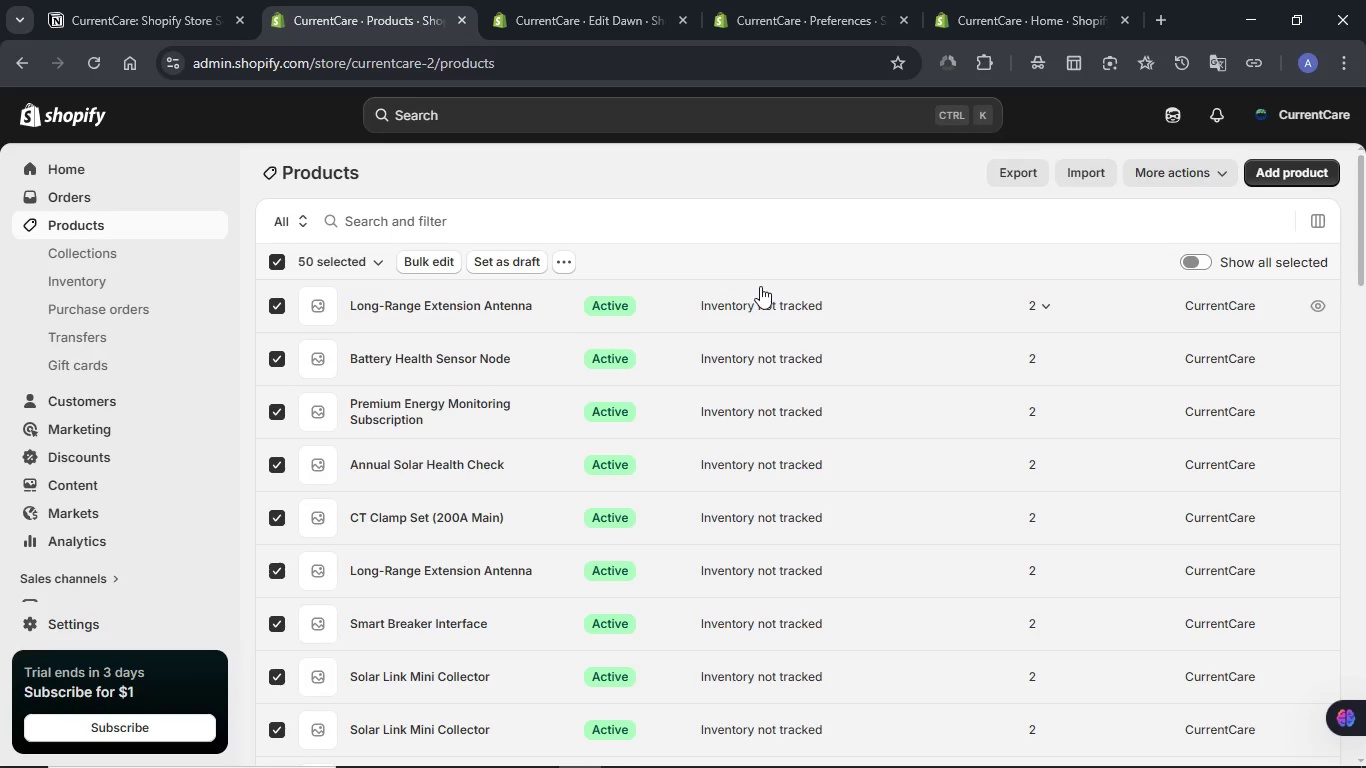 
wait(8.41)
 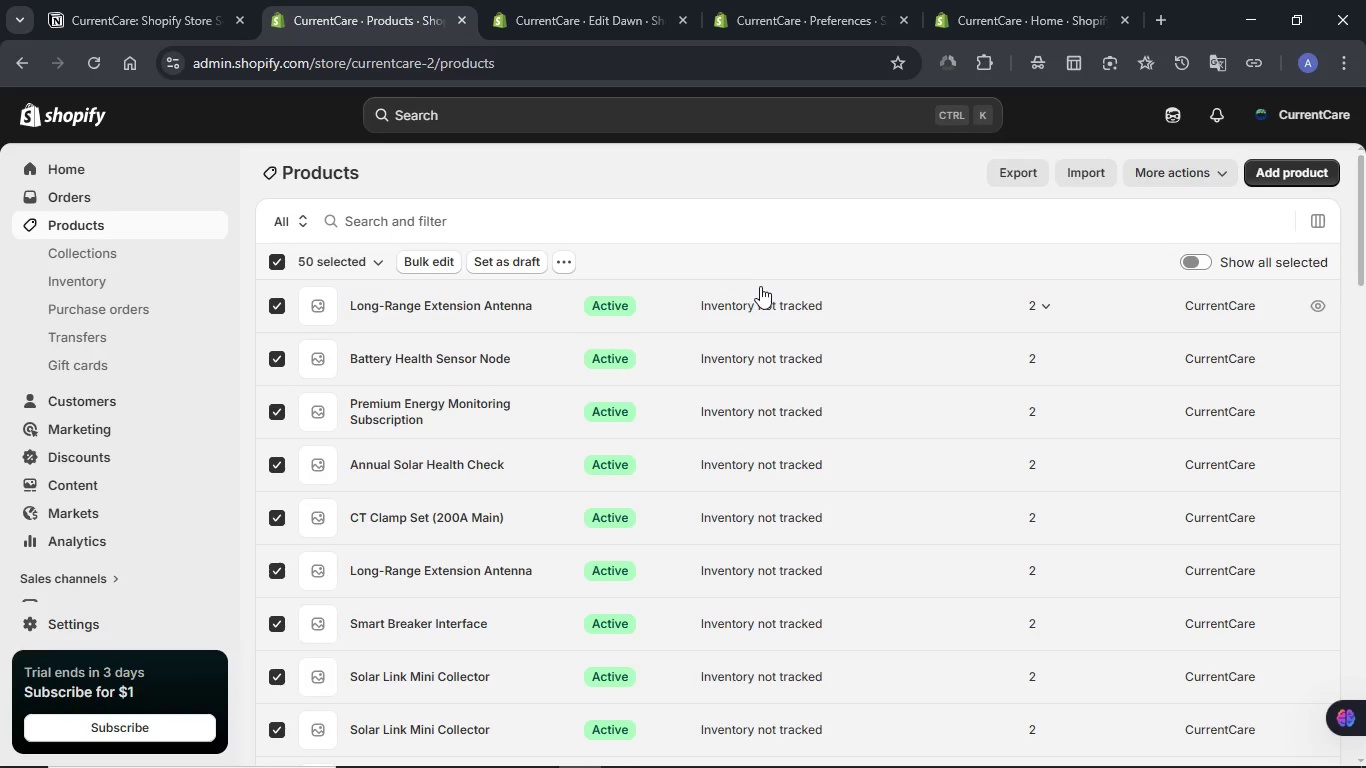 
scroll: coordinate [757, 286], scroll_direction: down, amount: 30.0
 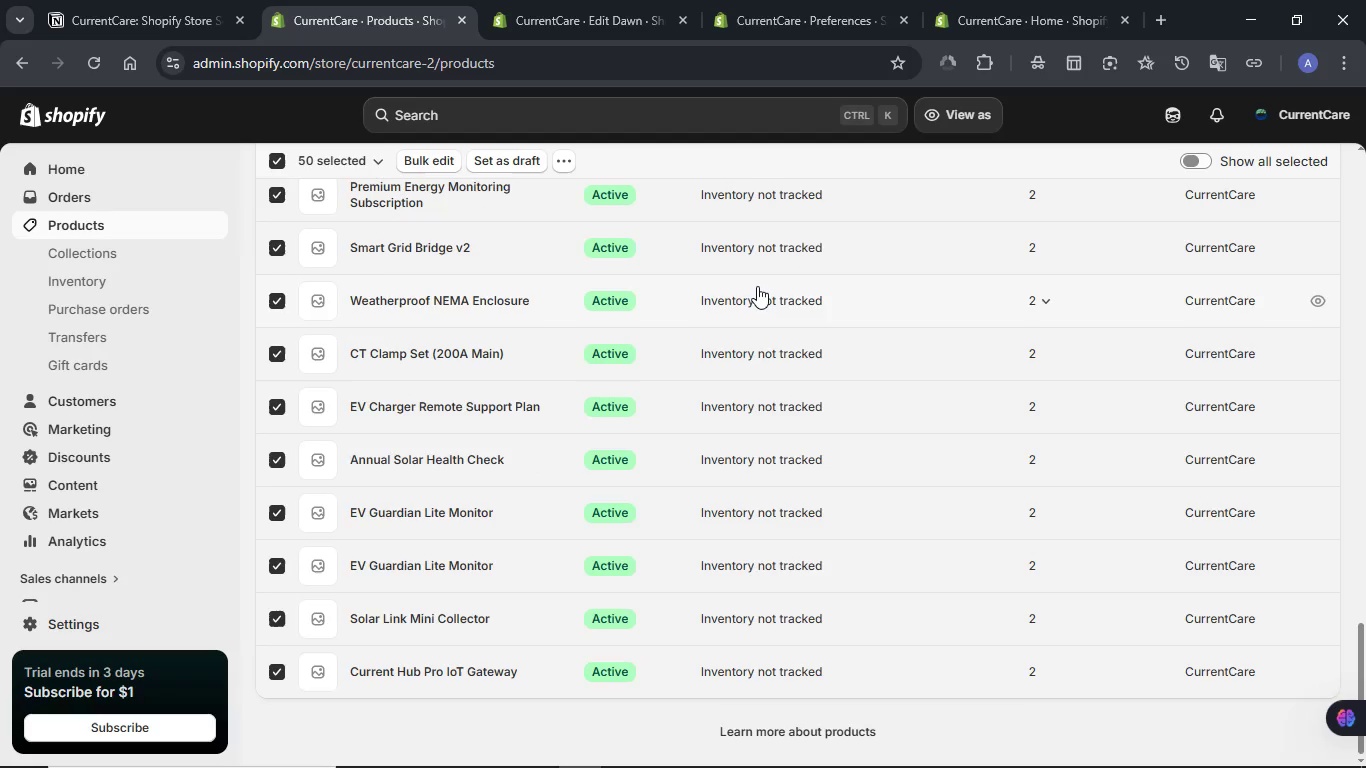 
scroll: coordinate [757, 286], scroll_direction: up, amount: 25.0
 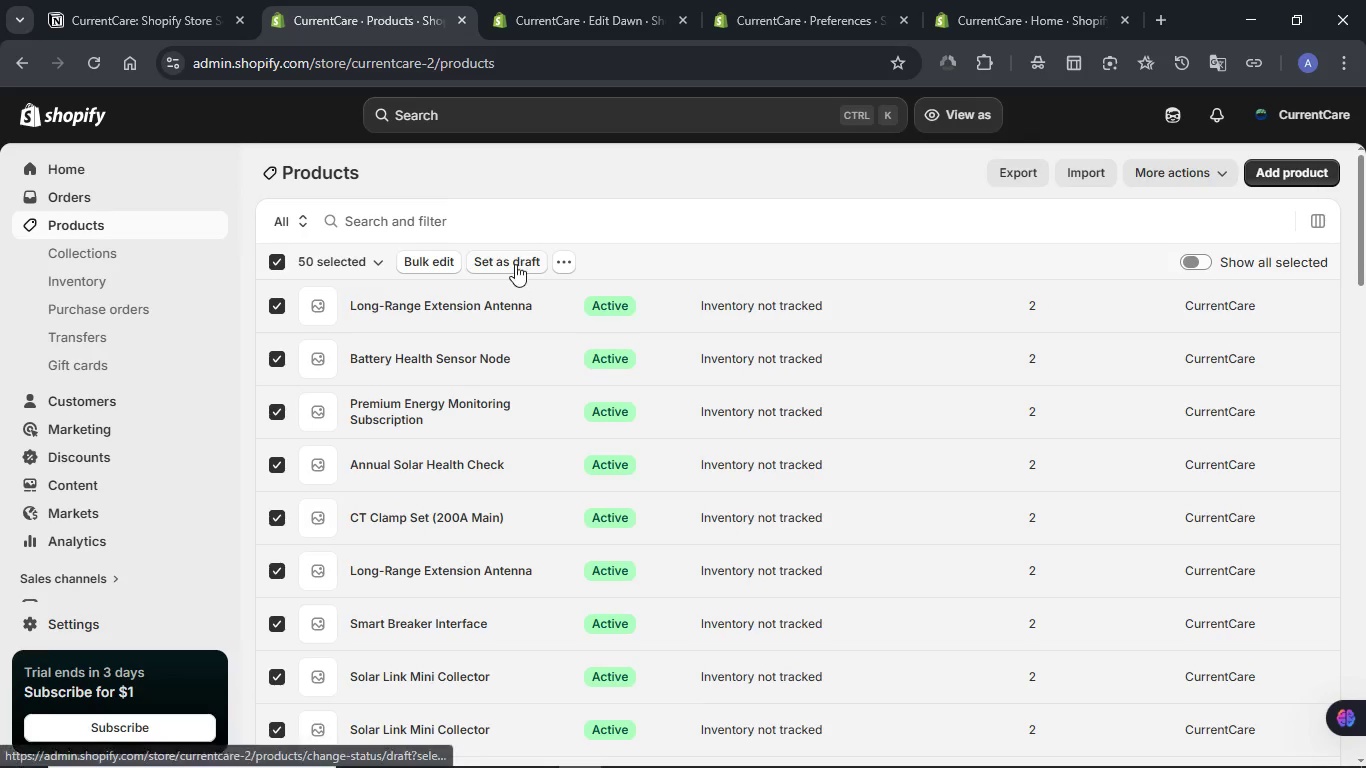 
left_click([514, 263])
 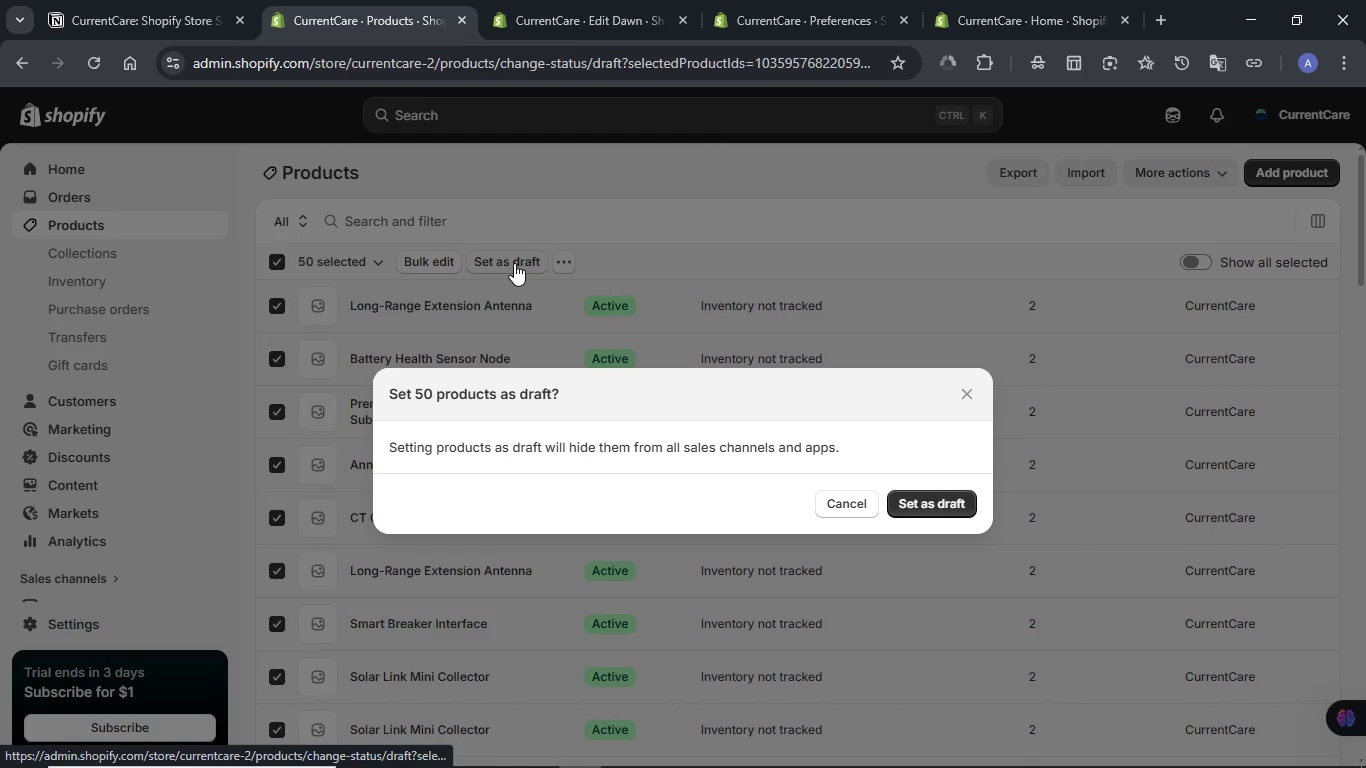 
wait(5.86)
 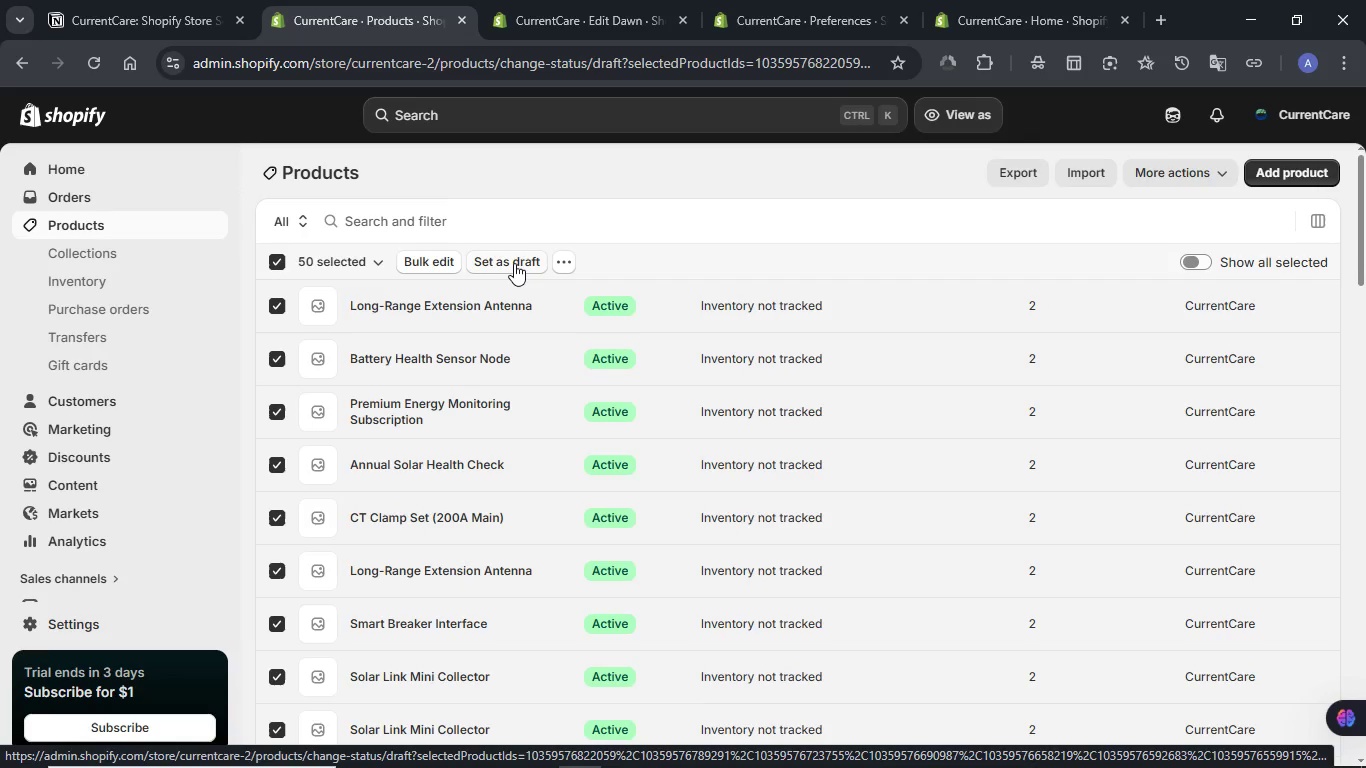 
left_click([952, 469])
 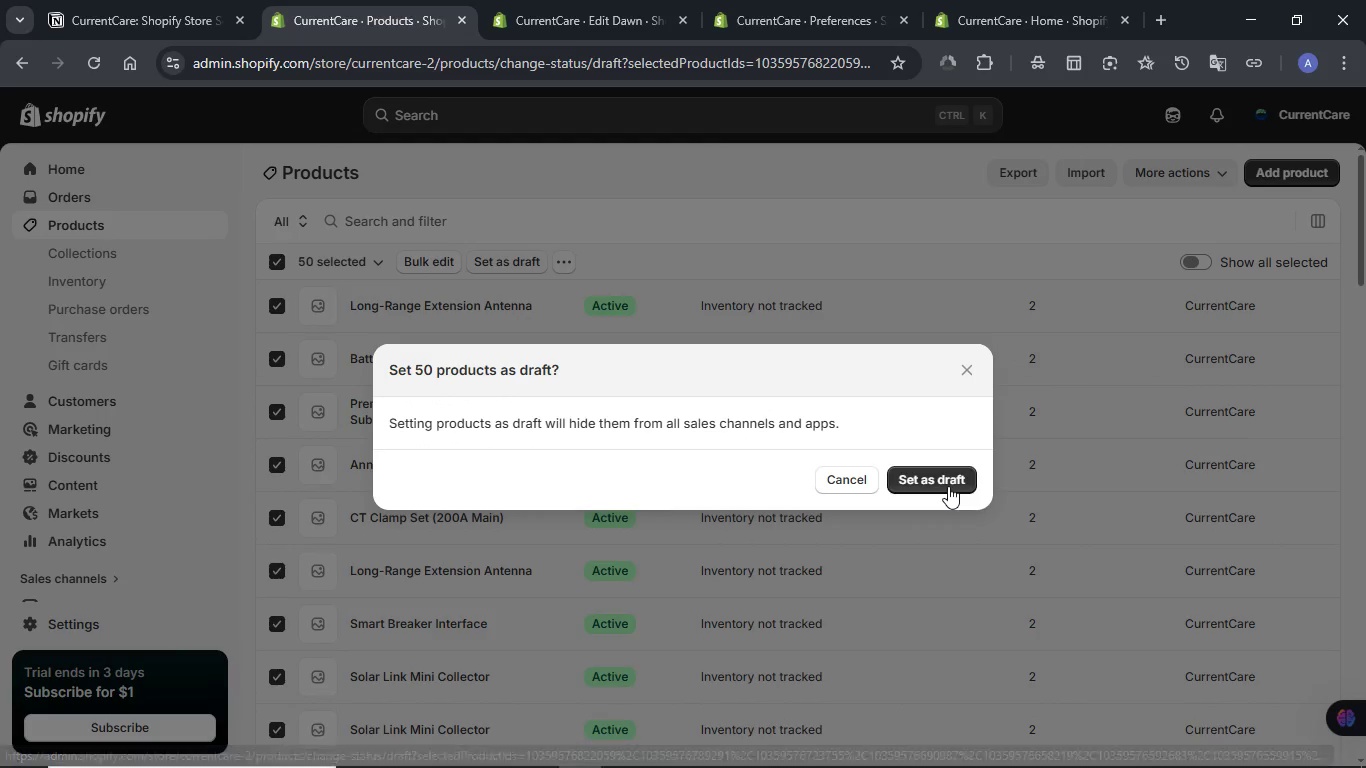 
mouse_move([935, 463])
 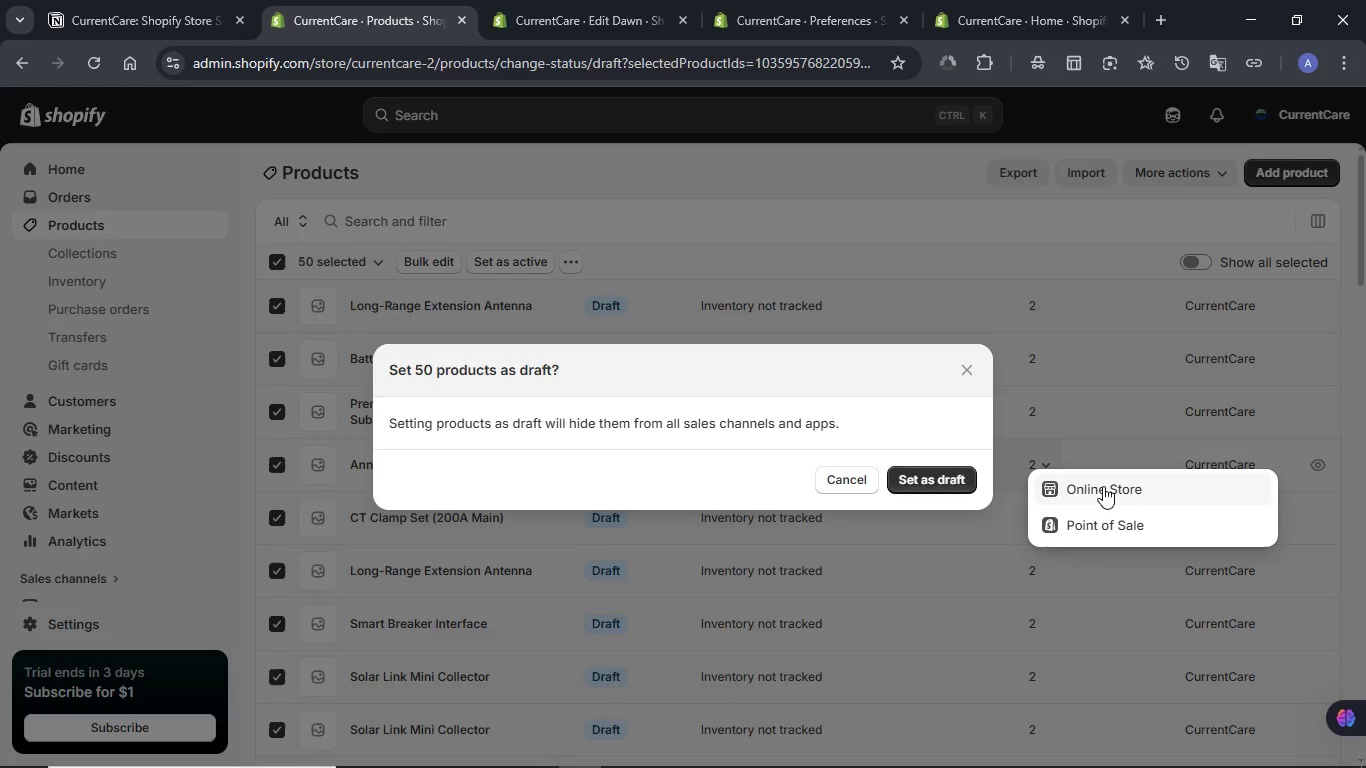 
left_click([1103, 486])
 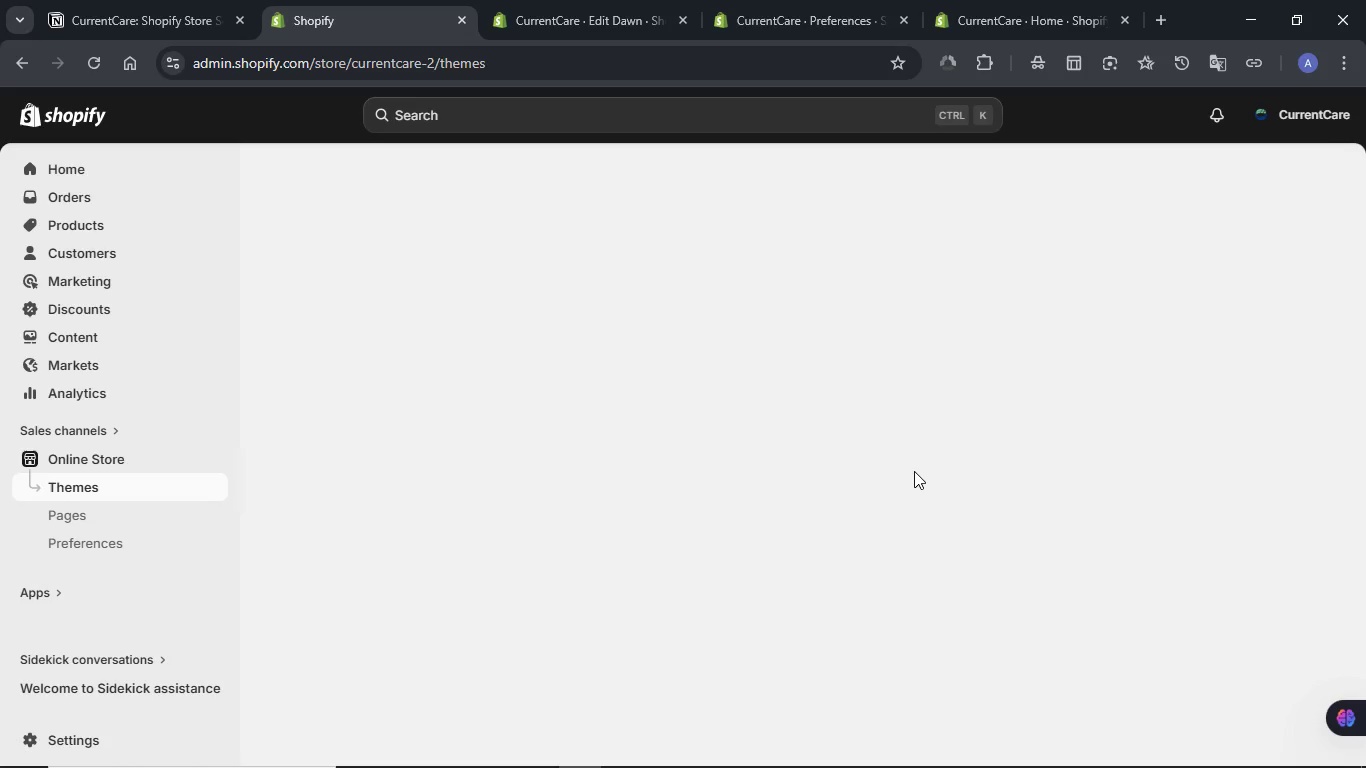 
wait(18.8)
 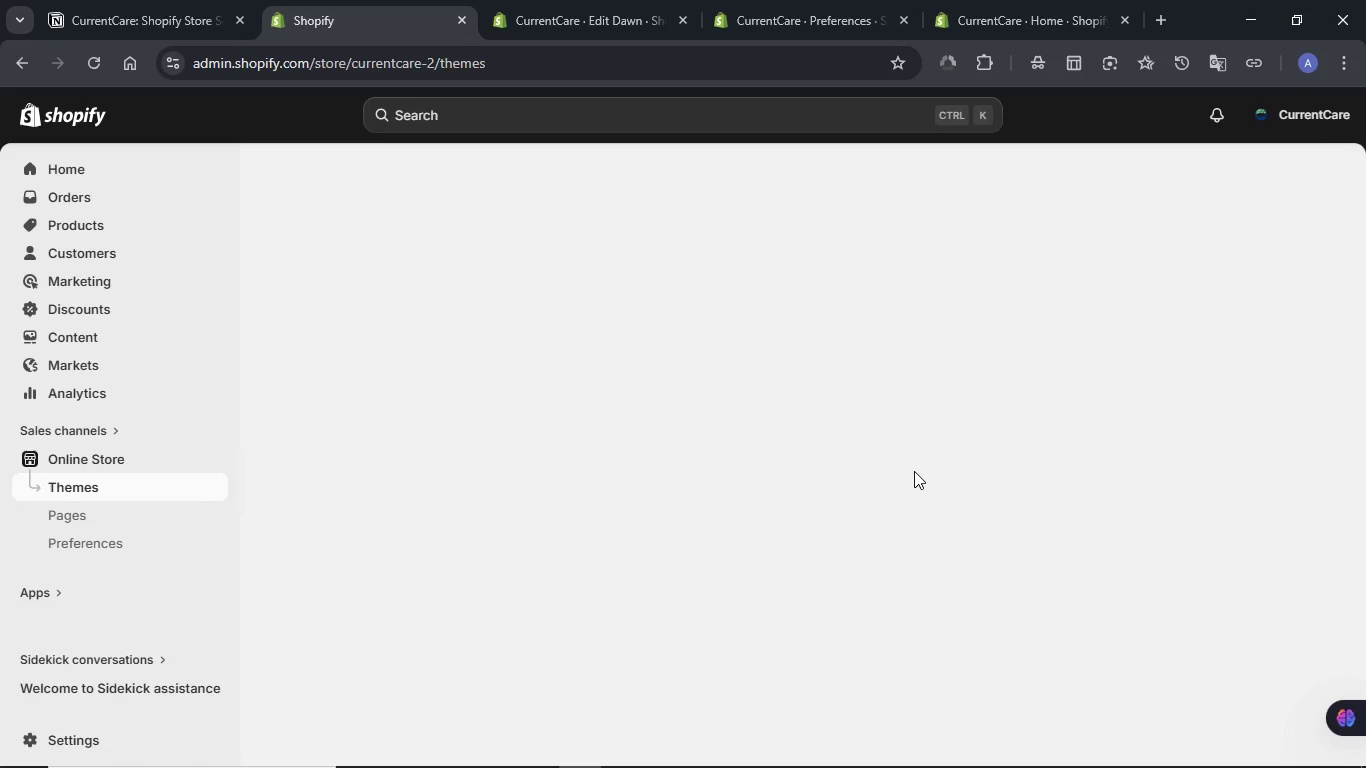 
left_click([73, 232])
 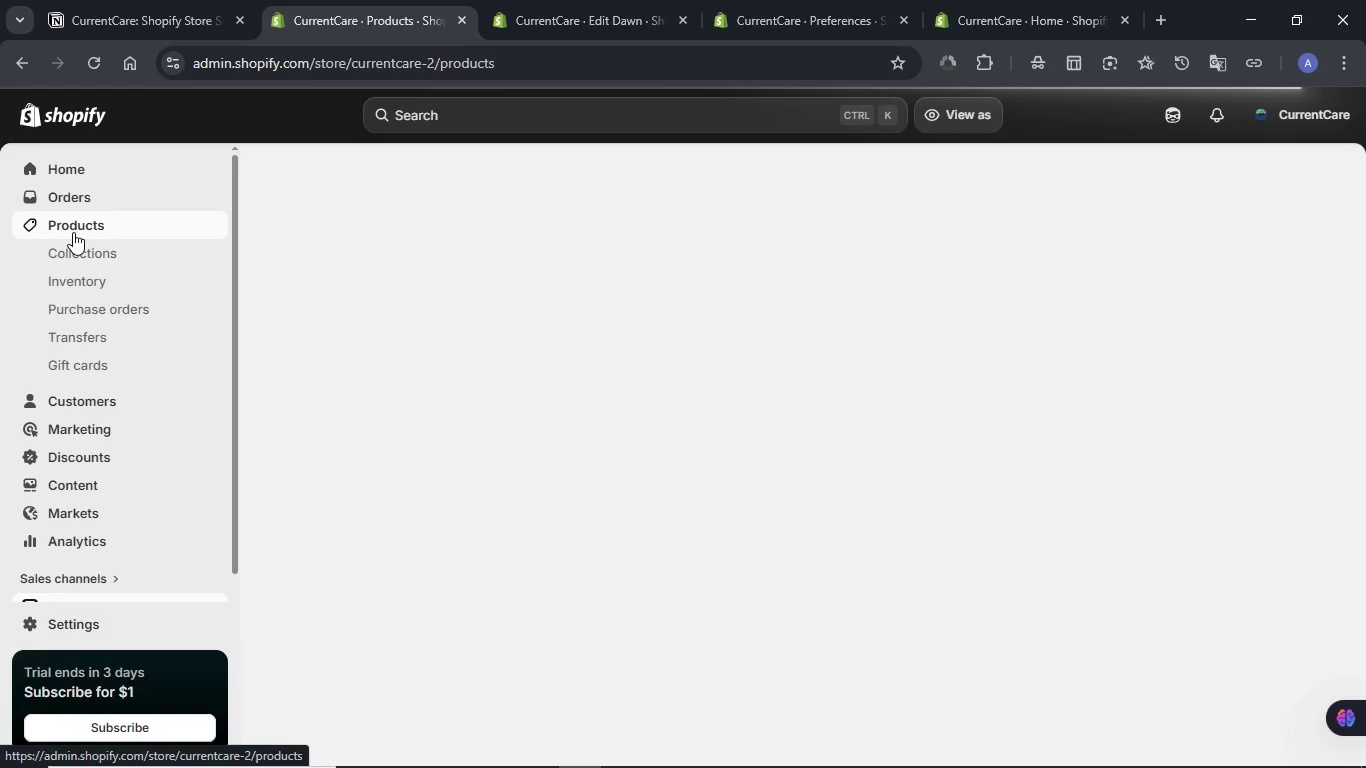 
wait(7.01)
 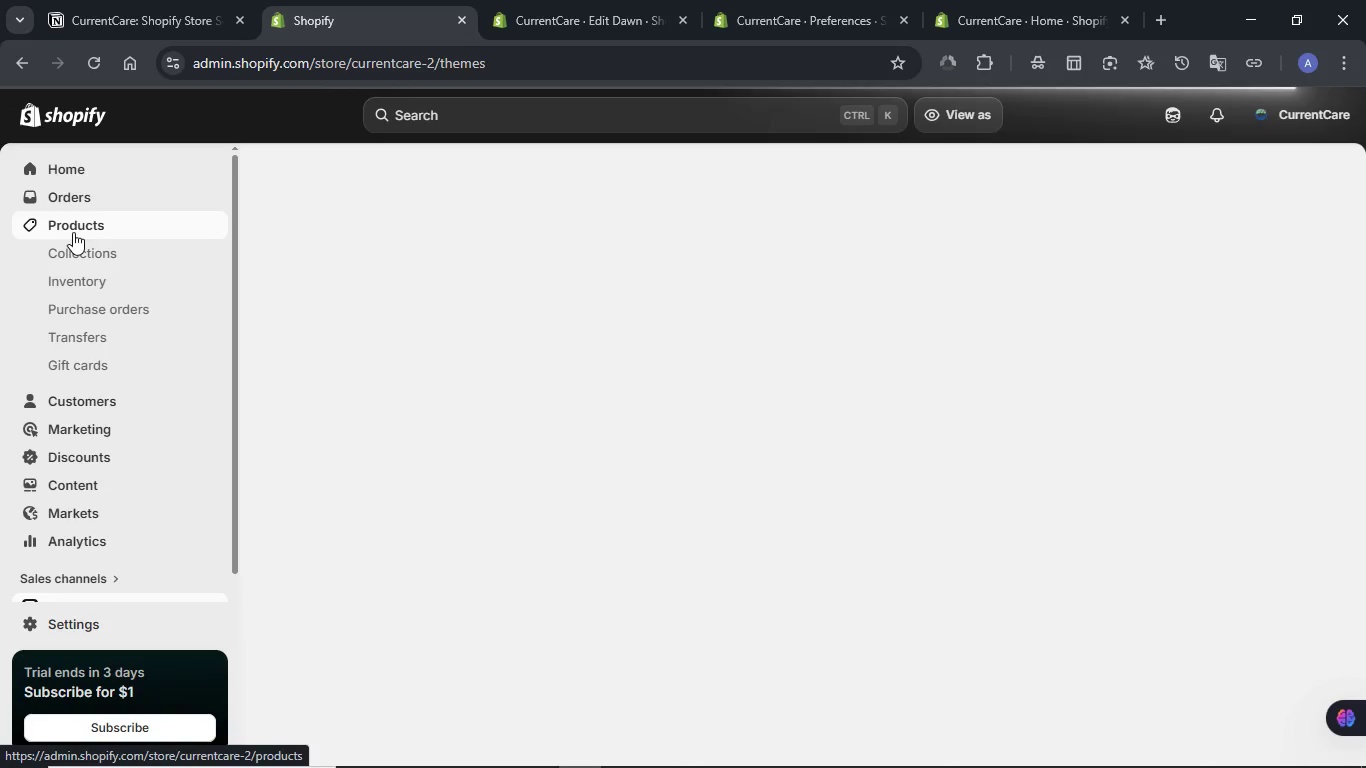 
mouse_move([1154, 725])
 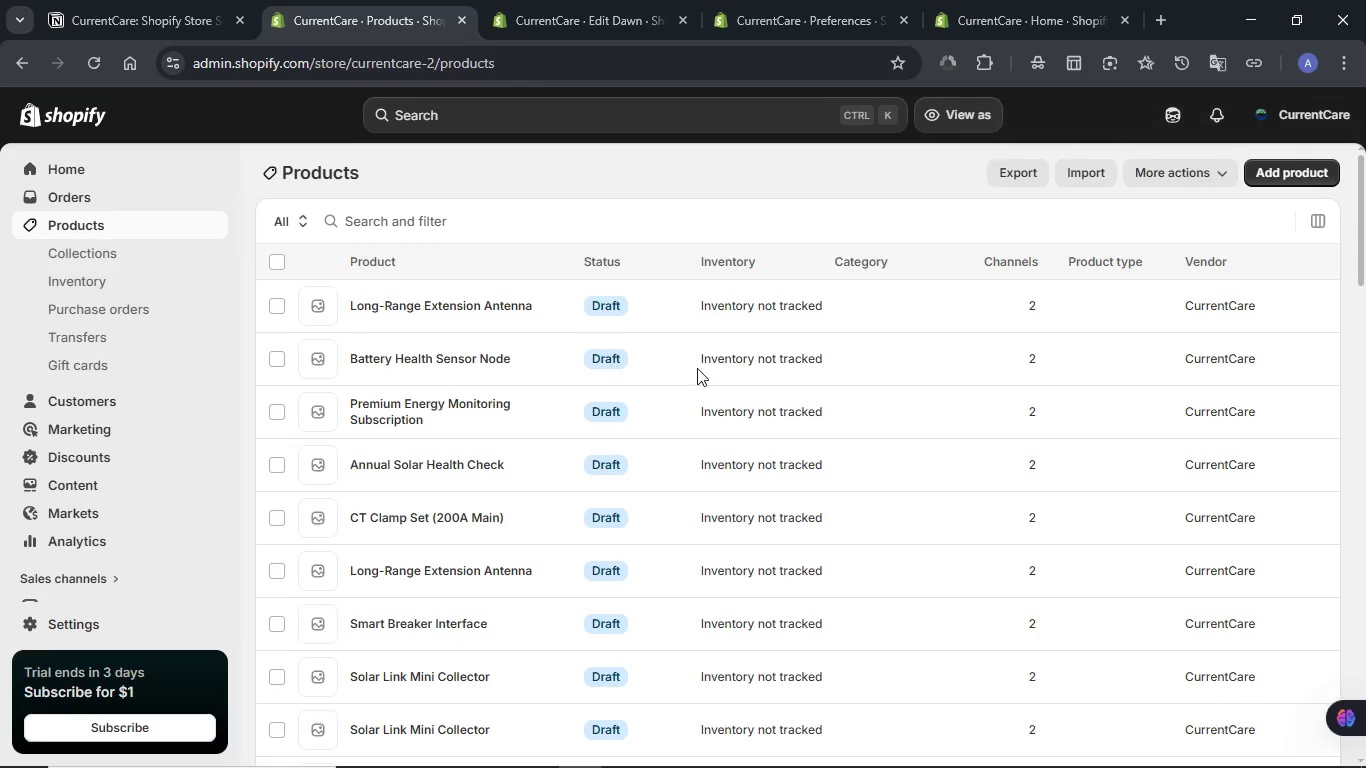 
scroll: coordinate [697, 371], scroll_direction: down, amount: 29.0
 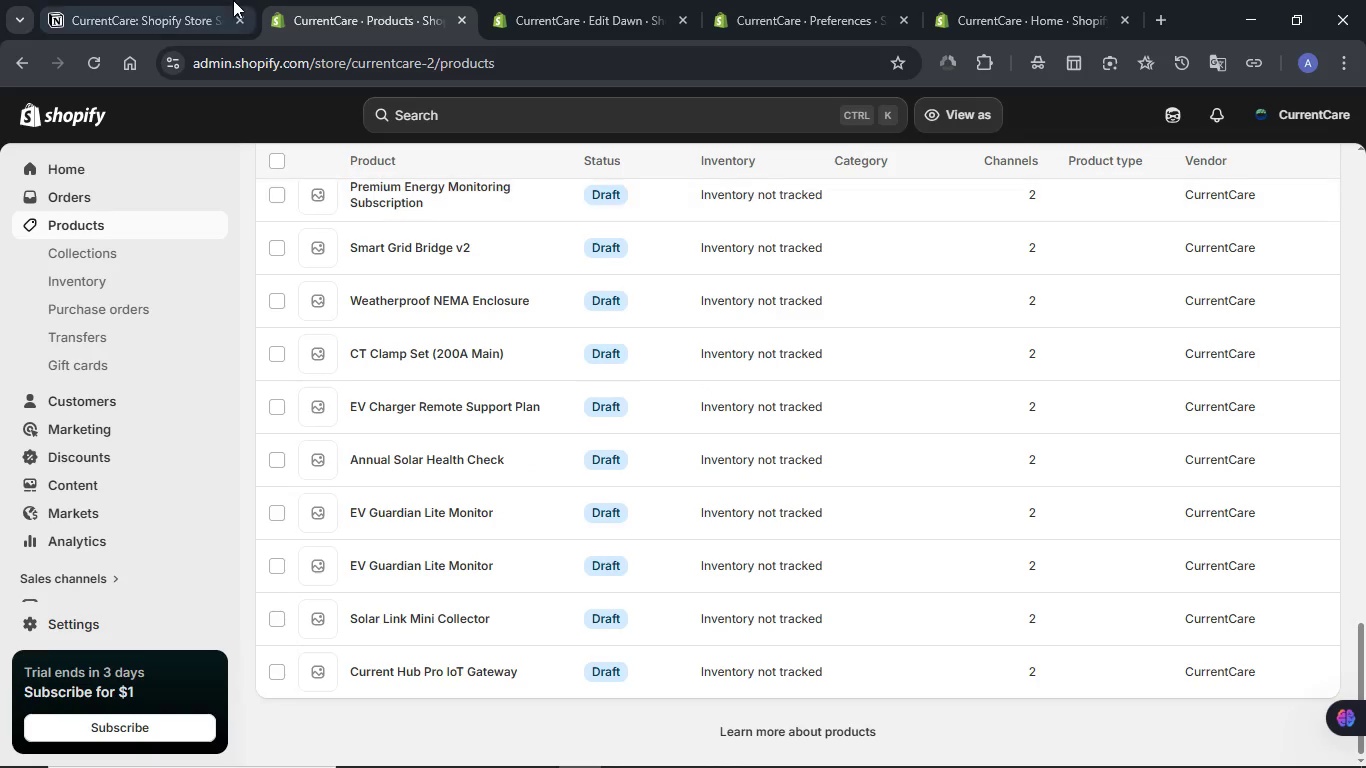 
left_click([166, 0])
 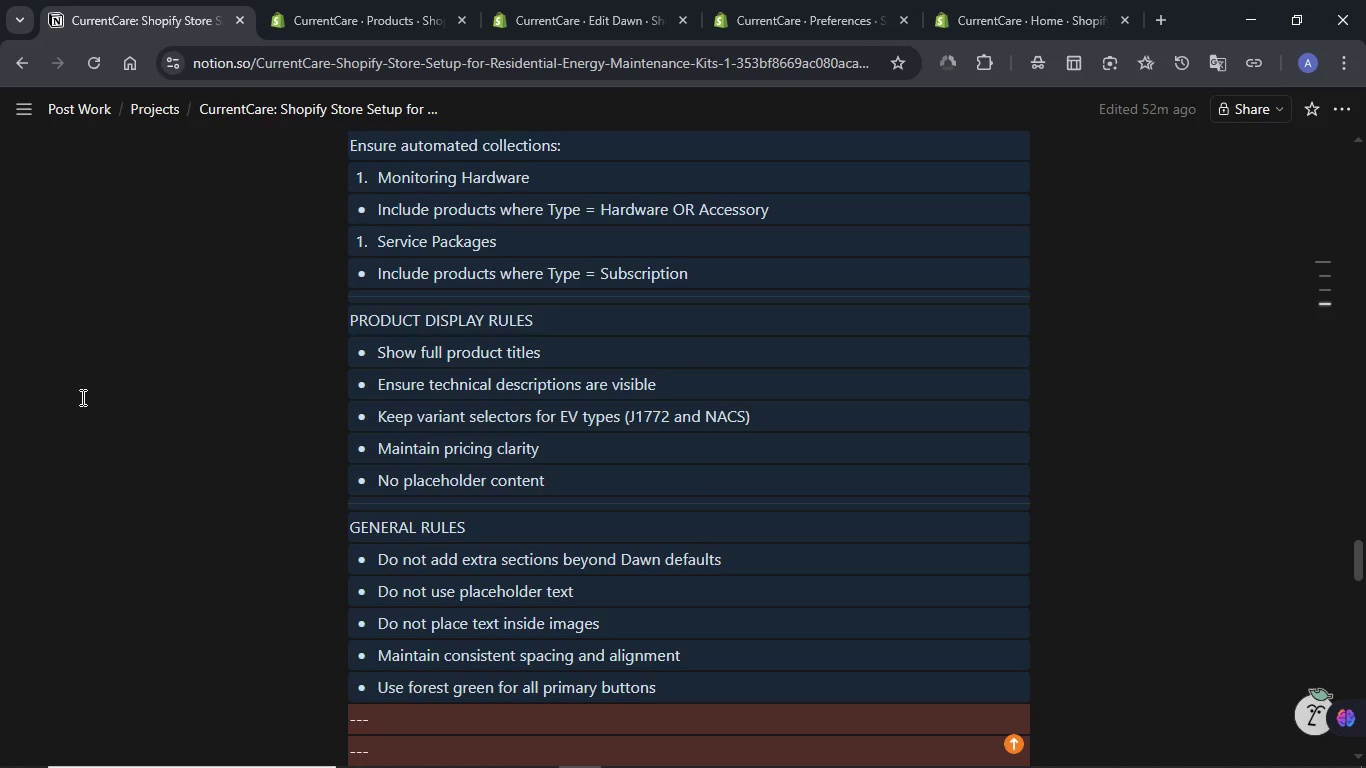 
left_click([168, 360])
 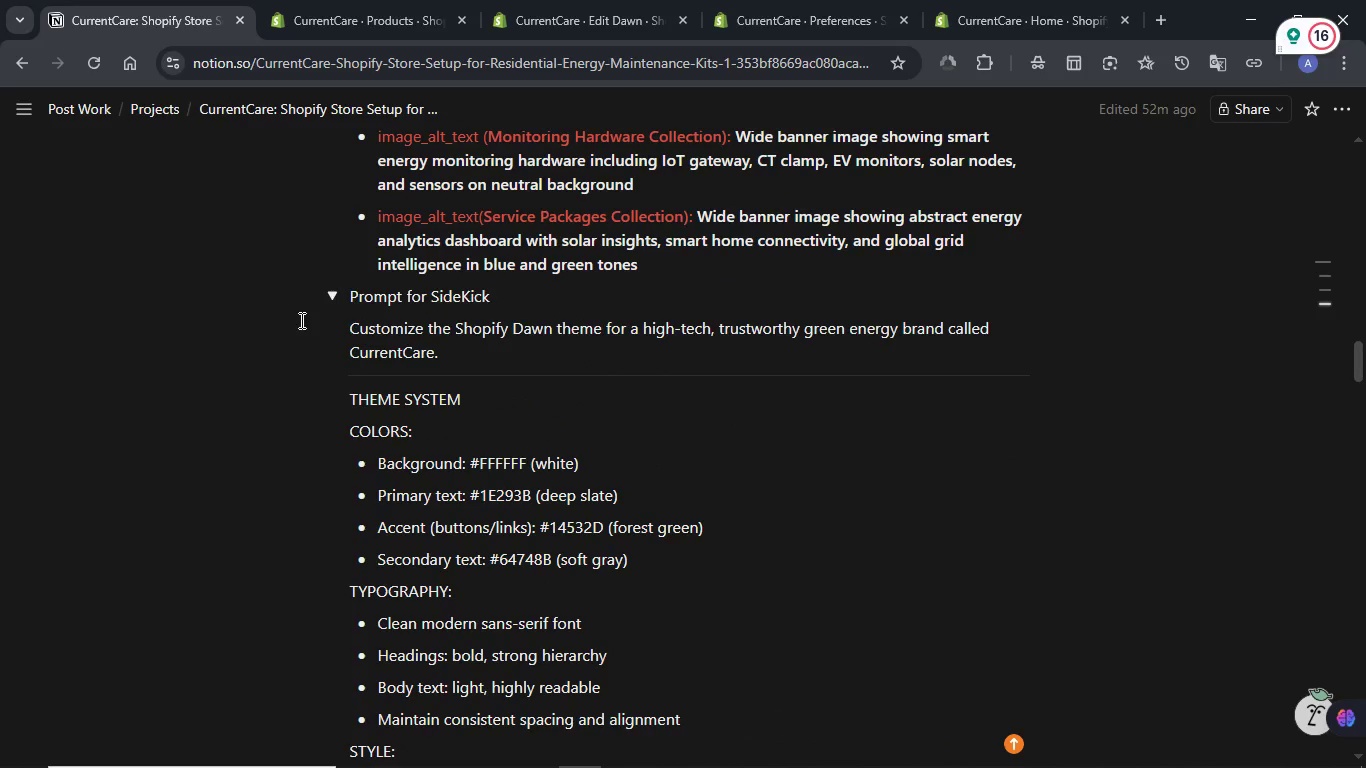 
scroll: coordinate [168, 360], scroll_direction: up, amount: 22.0
 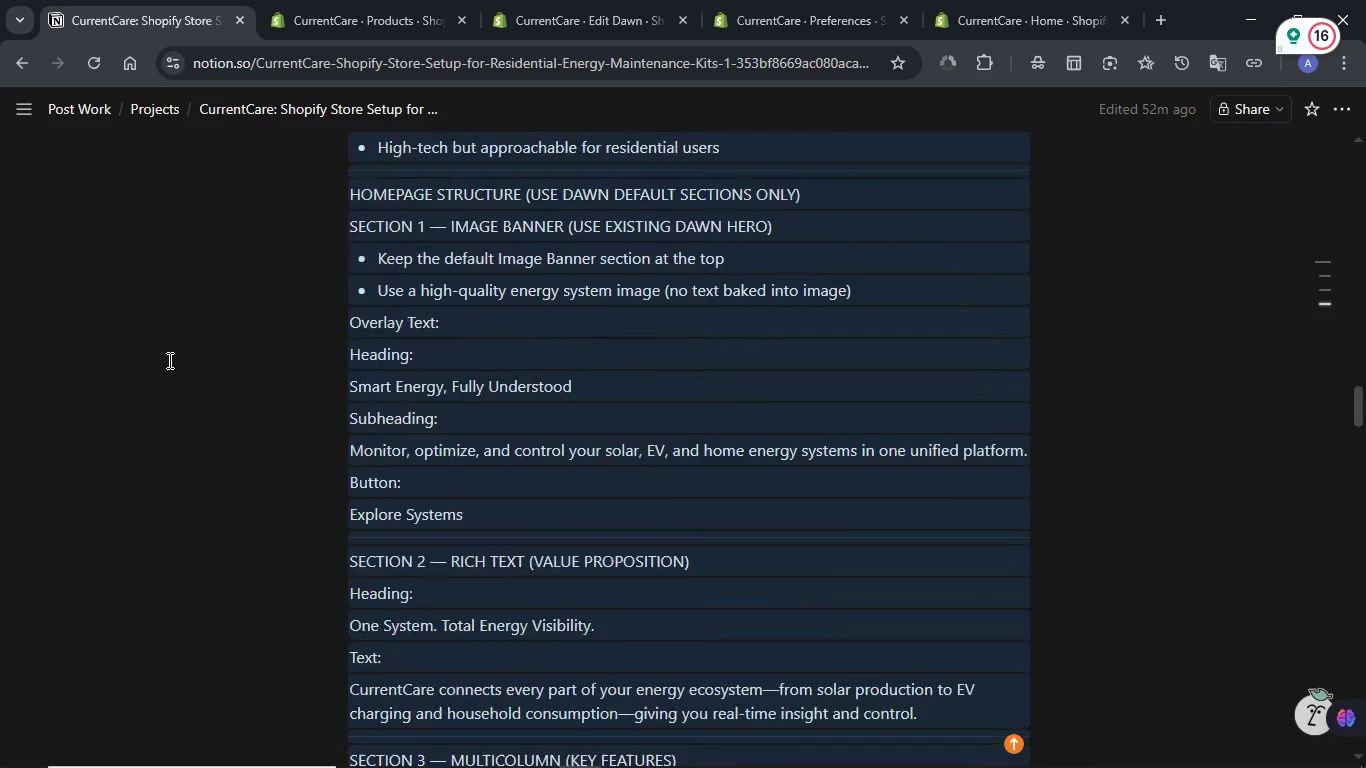 
left_click([328, 296])
 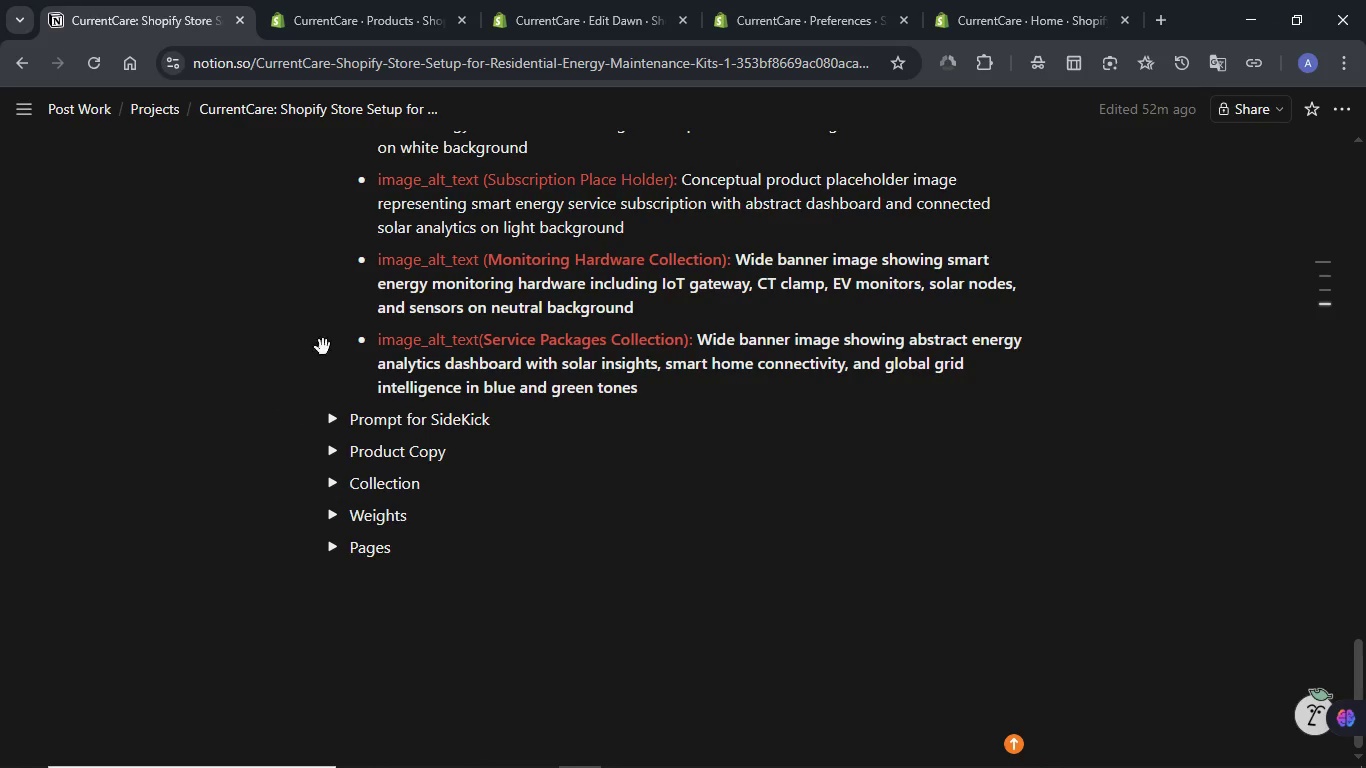 
left_click([327, 452])
 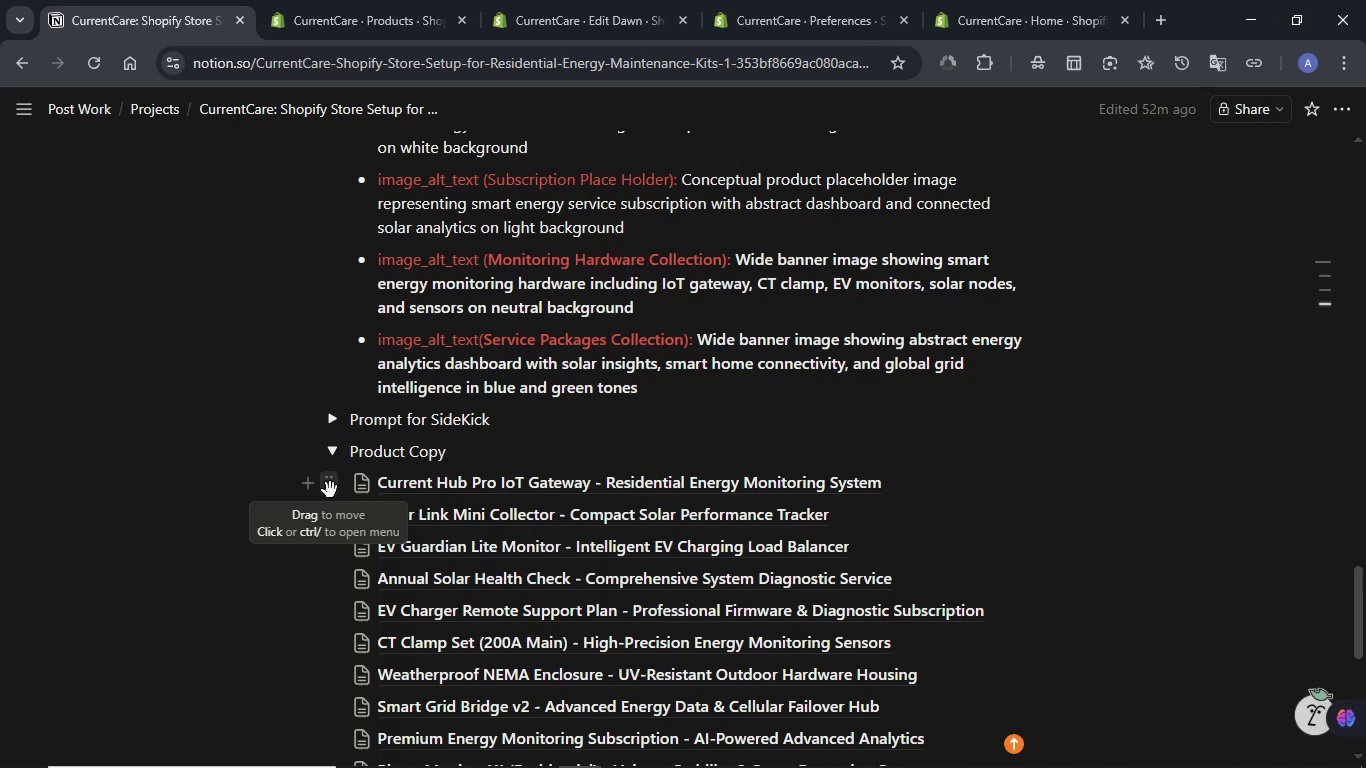 
left_click([330, 495])
 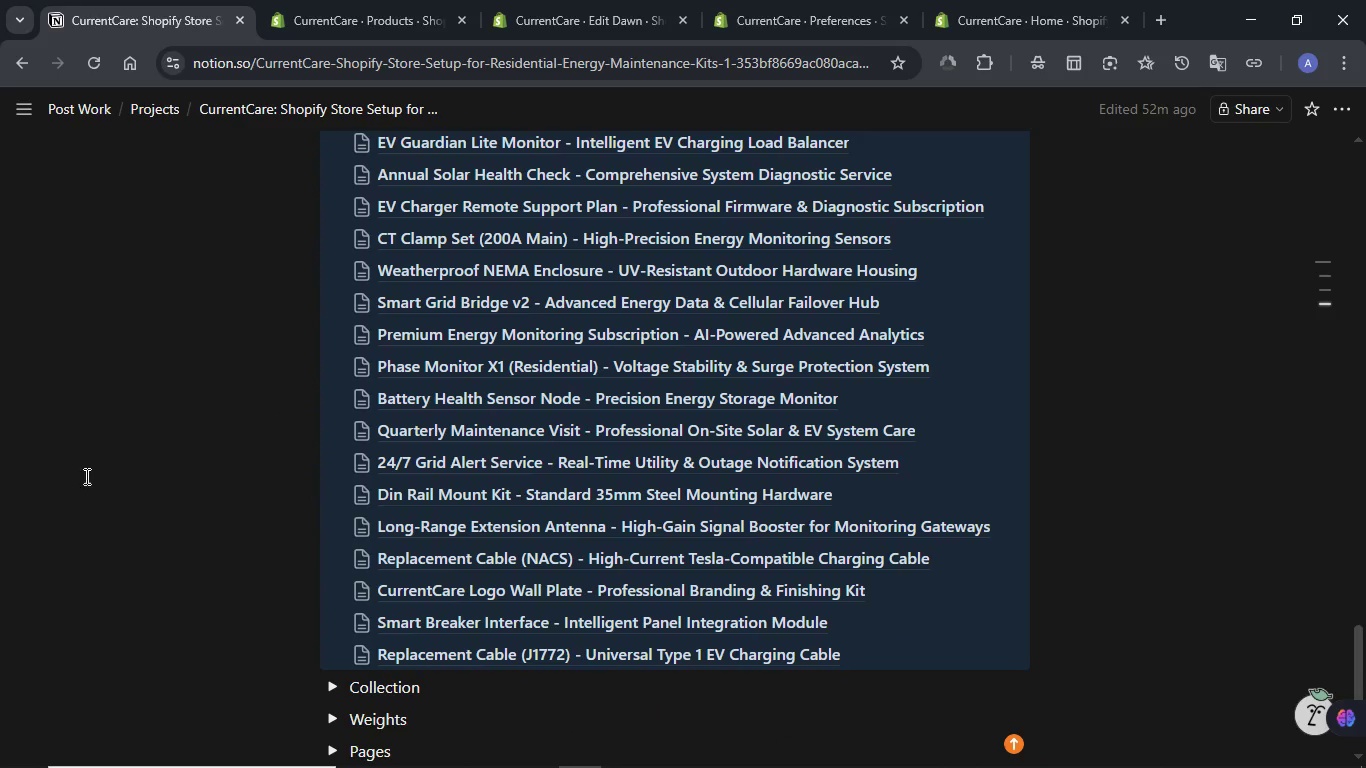 
left_click([83, 465])
 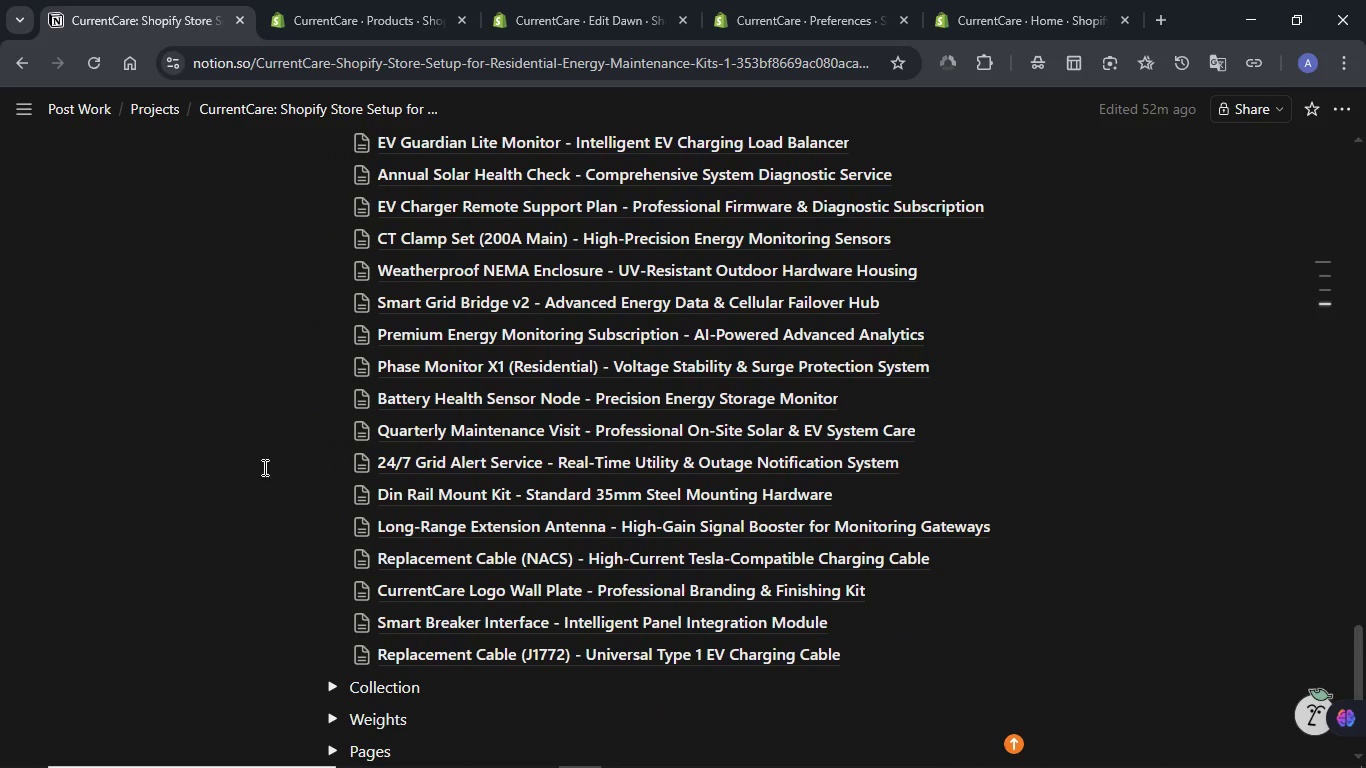 
scroll: coordinate [316, 467], scroll_direction: up, amount: 5.0
 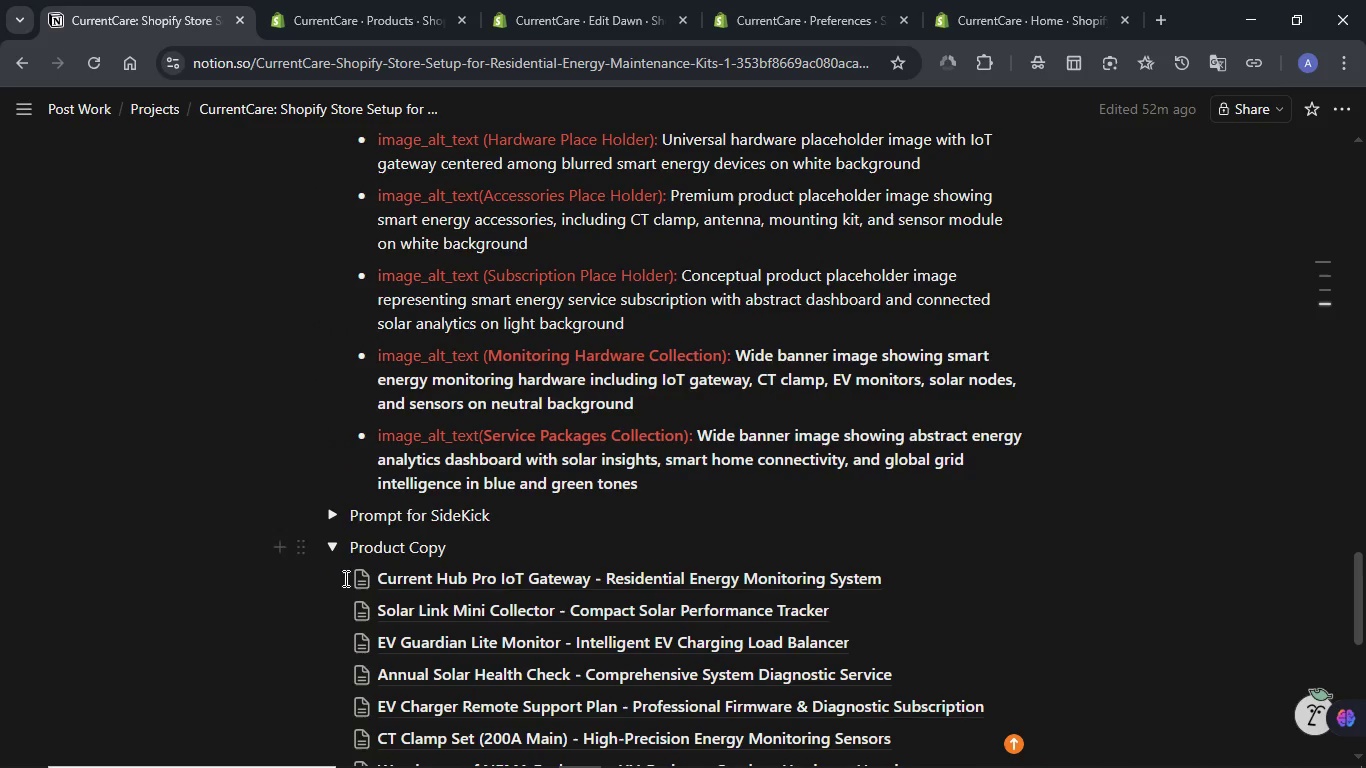 
mouse_move([319, 532])
 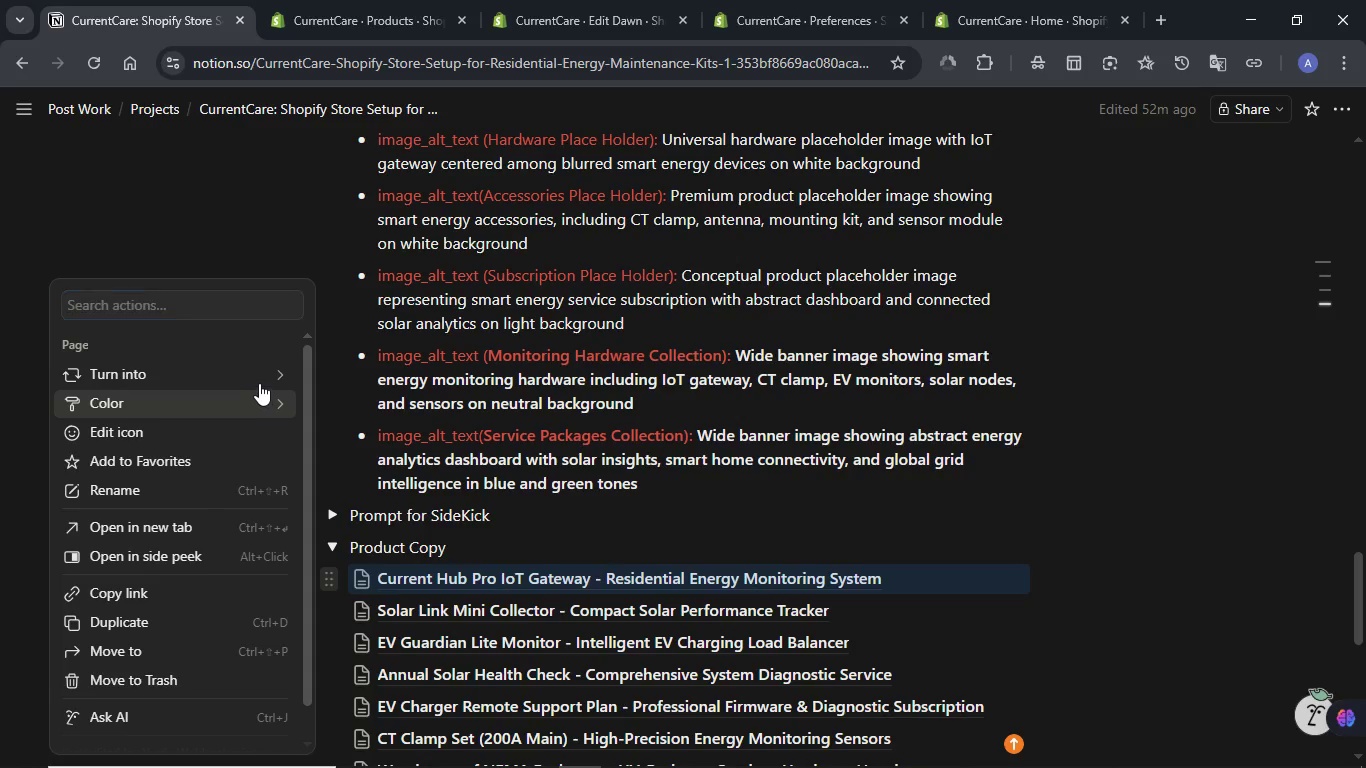 
mouse_move([285, 376])
 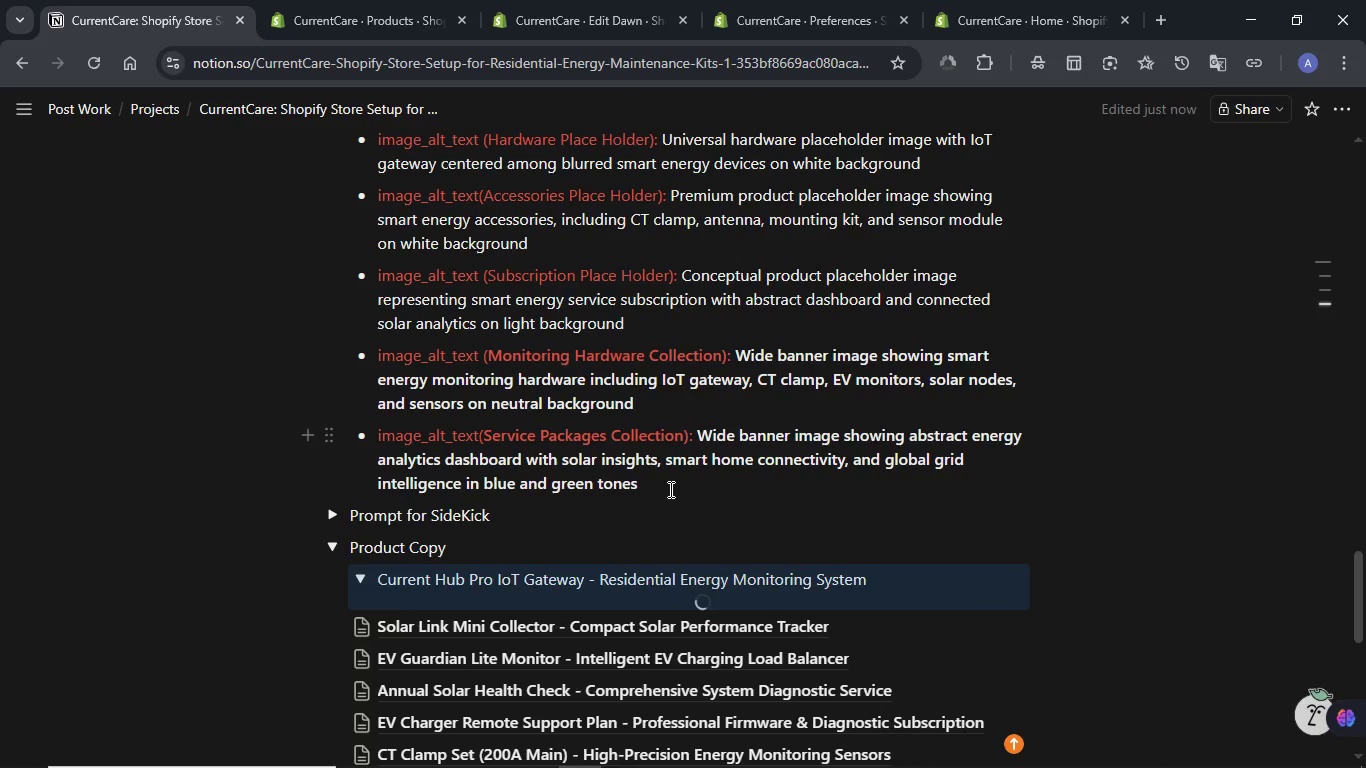 
wait(5.75)
 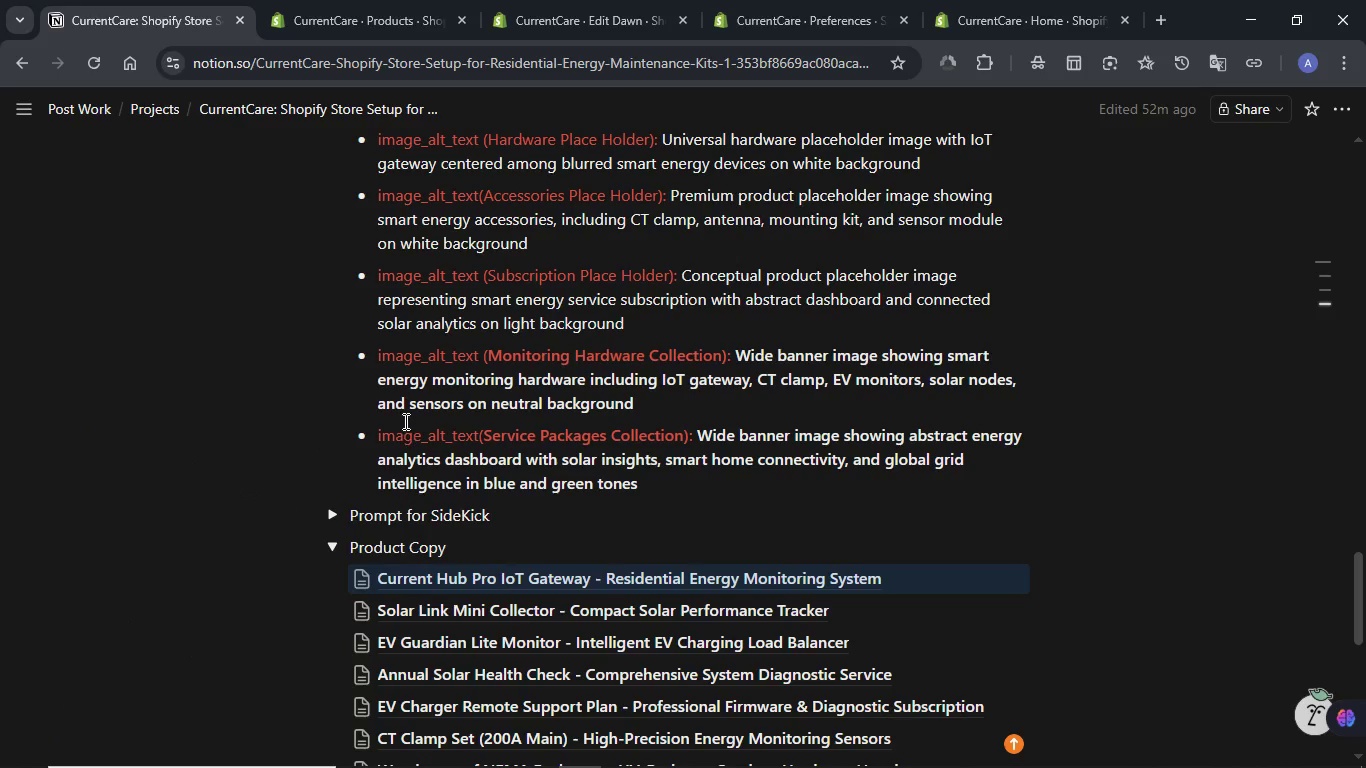 
scroll: coordinate [636, 478], scroll_direction: down, amount: 1.0
 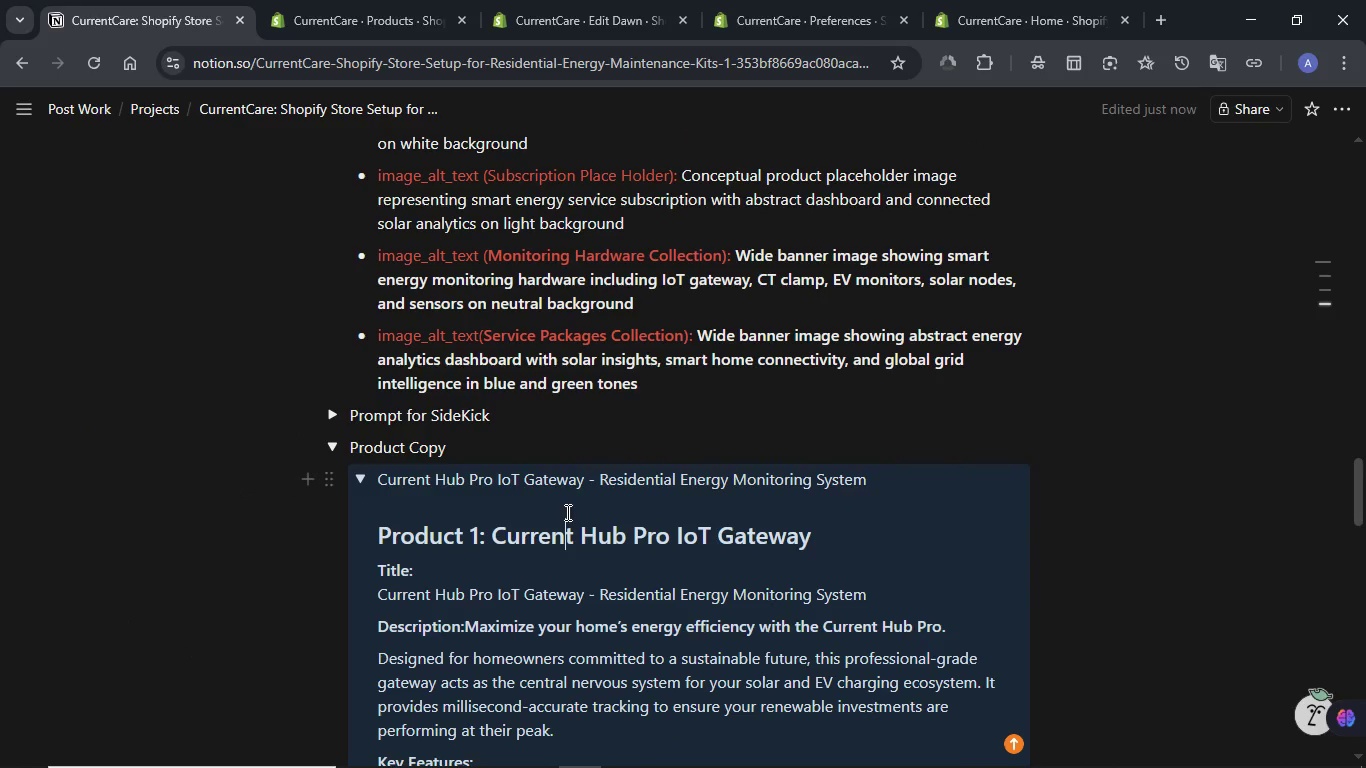 
left_click([567, 512])
 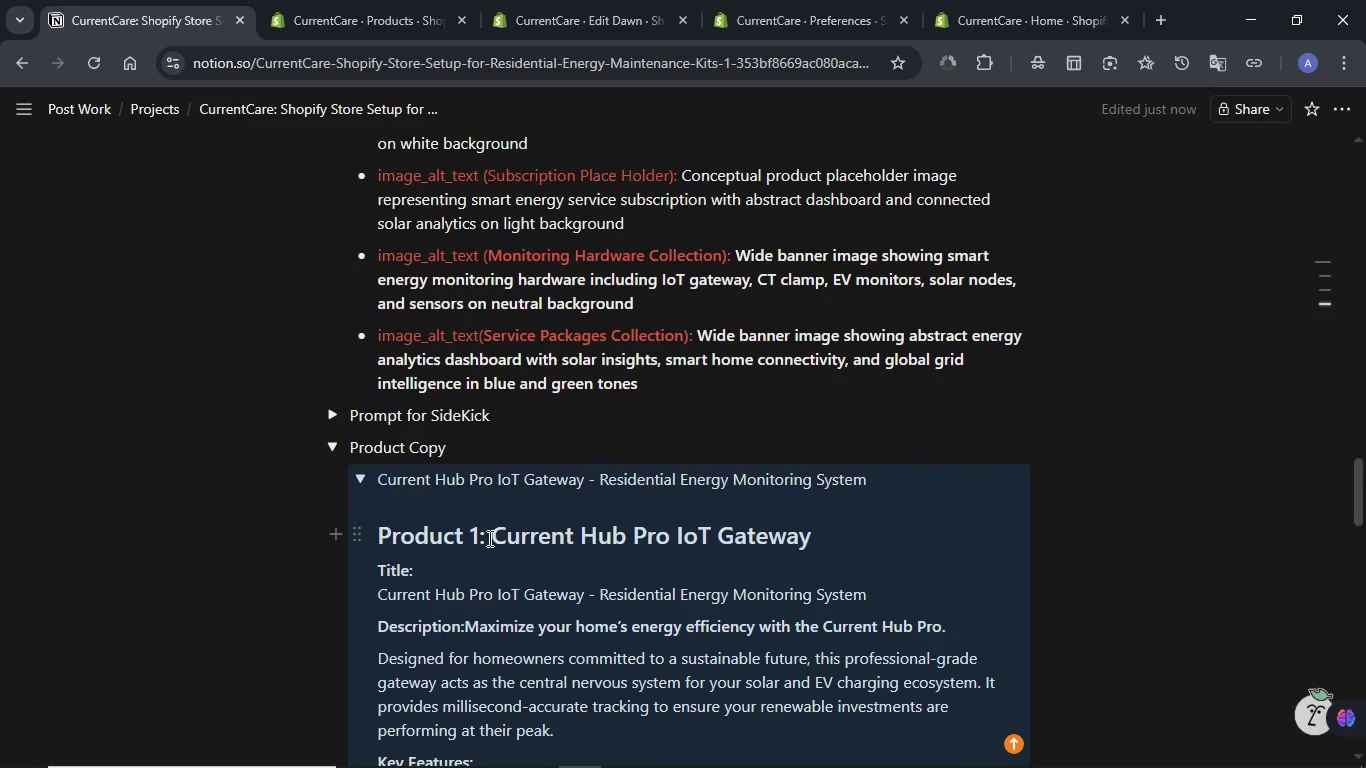 
left_click([488, 538])
 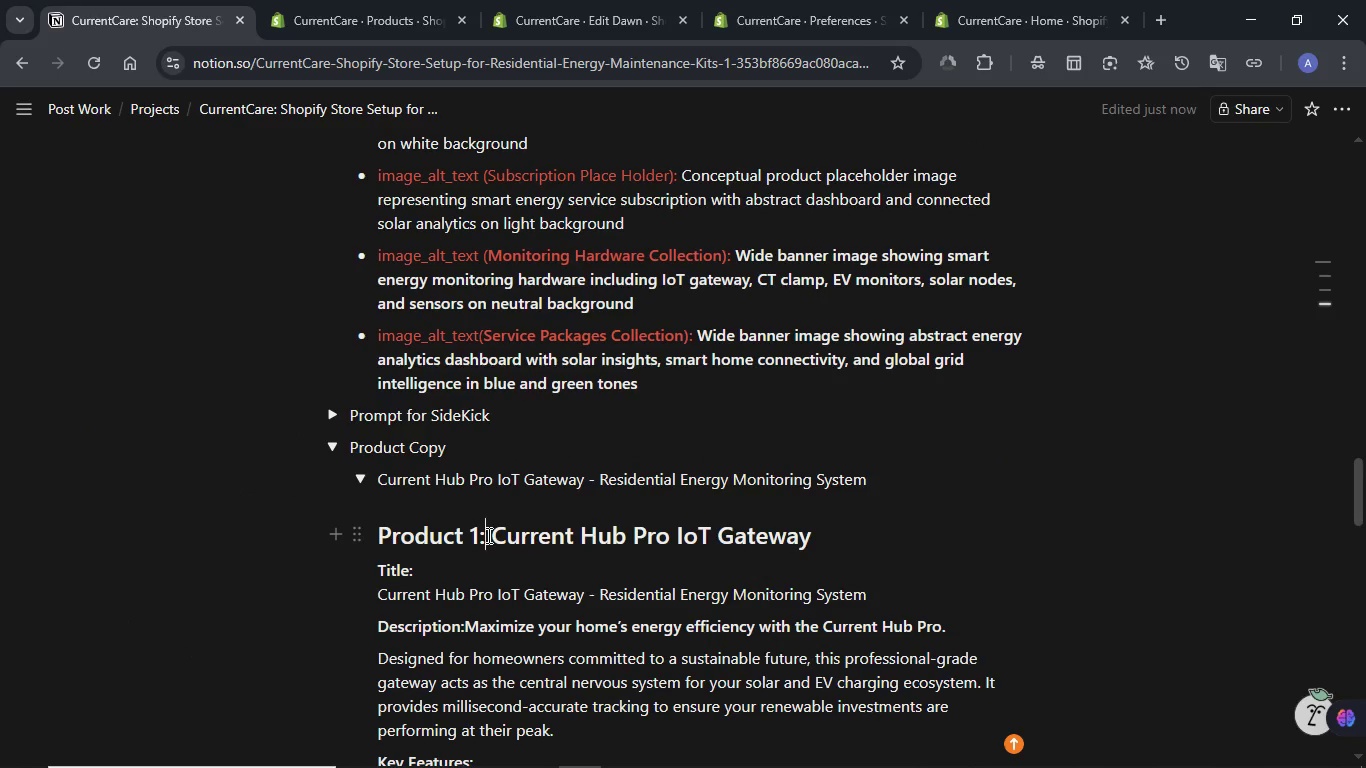 
left_click_drag(start_coordinate=[487, 535], to_coordinate=[496, 535])
 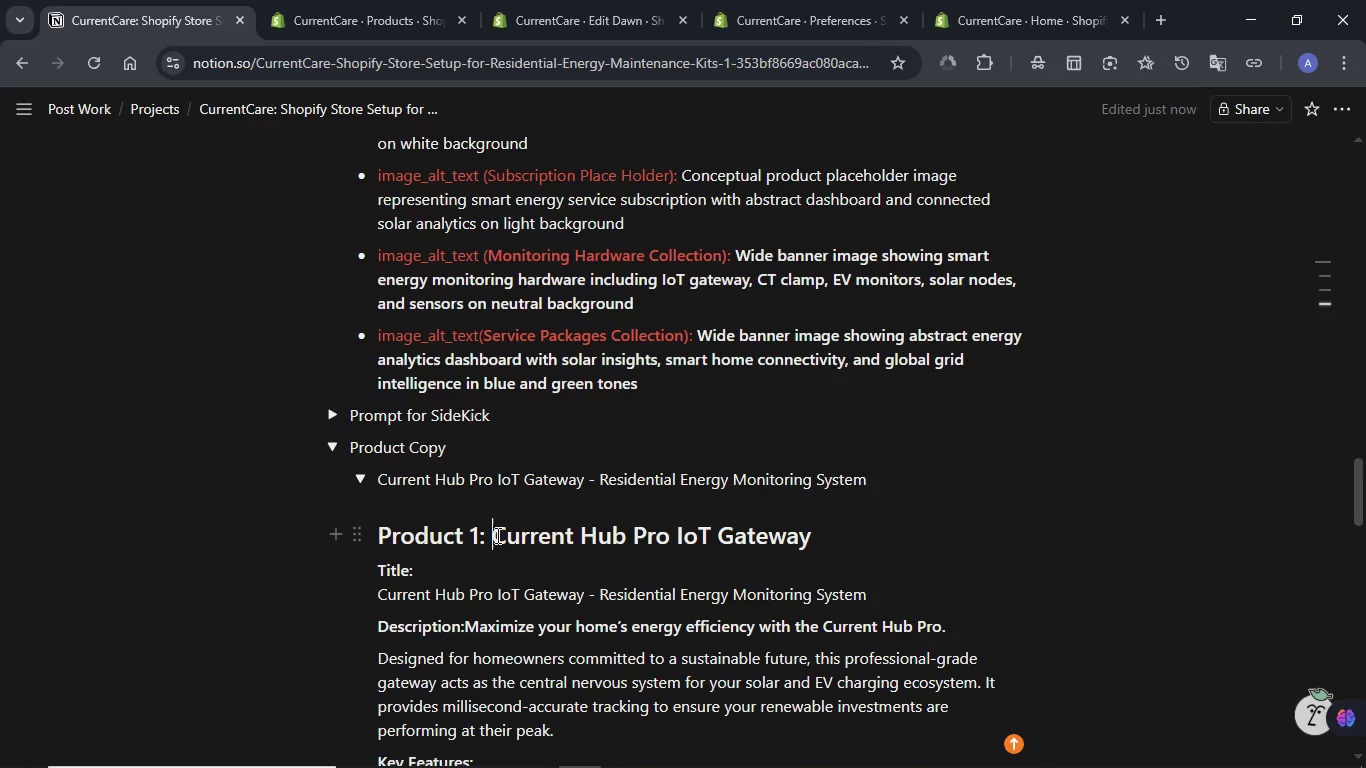 
left_click([496, 535])
 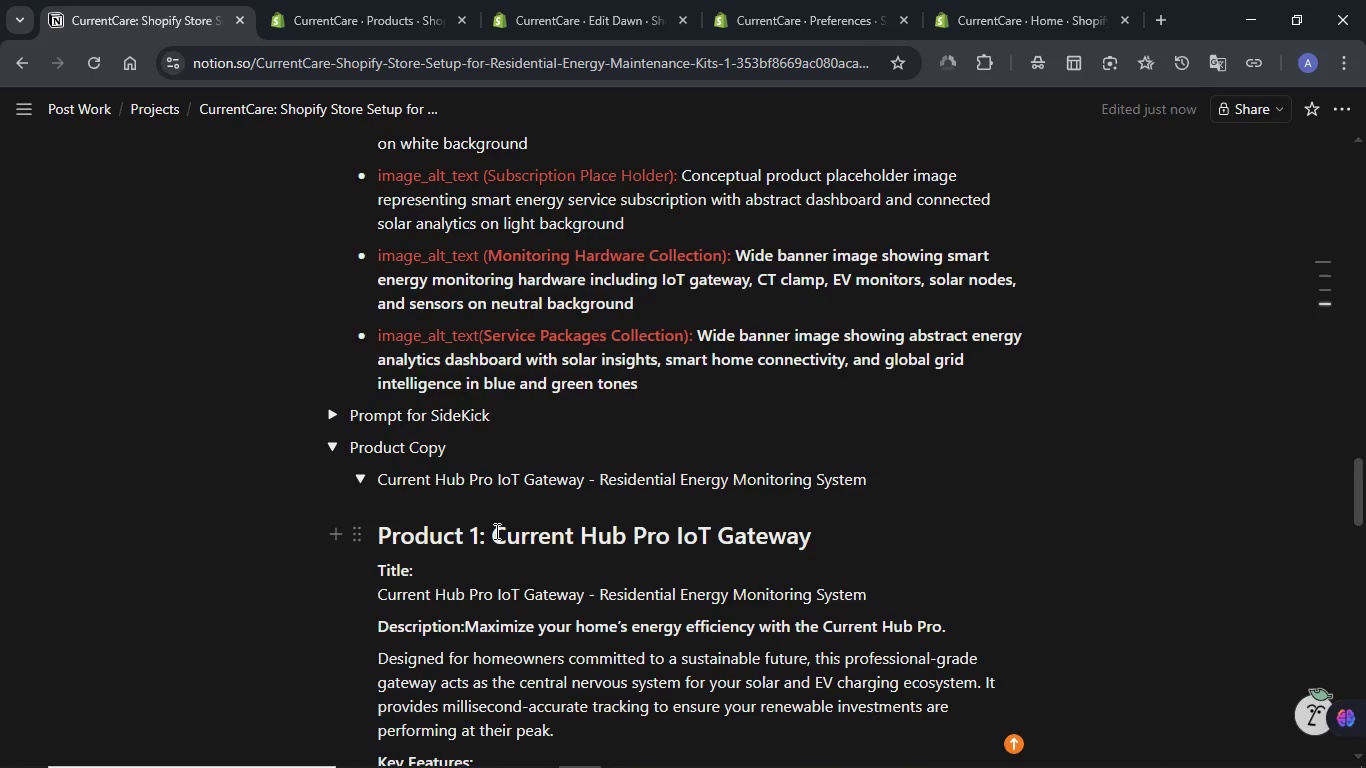 
left_click_drag(start_coordinate=[495, 531], to_coordinate=[825, 536])
 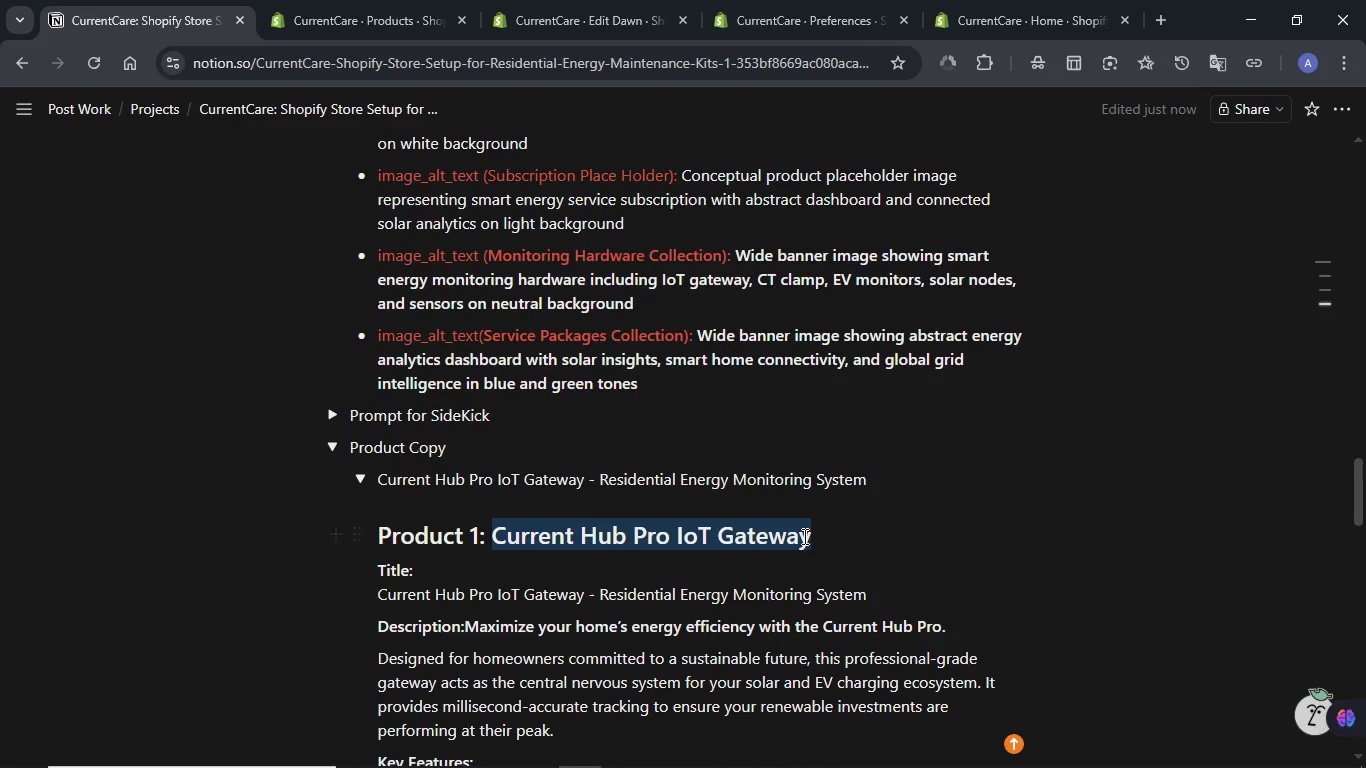 
key(Control+C)
 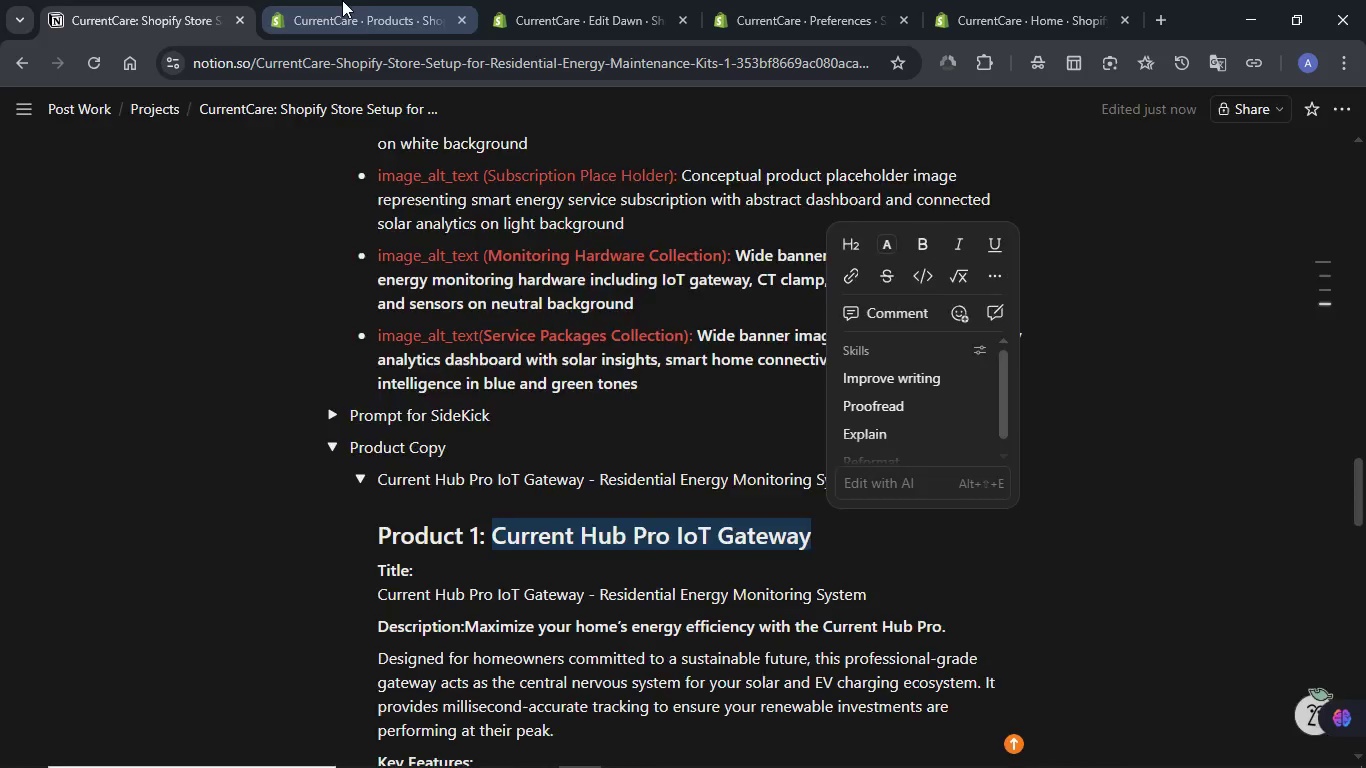 
left_click([342, 0])
 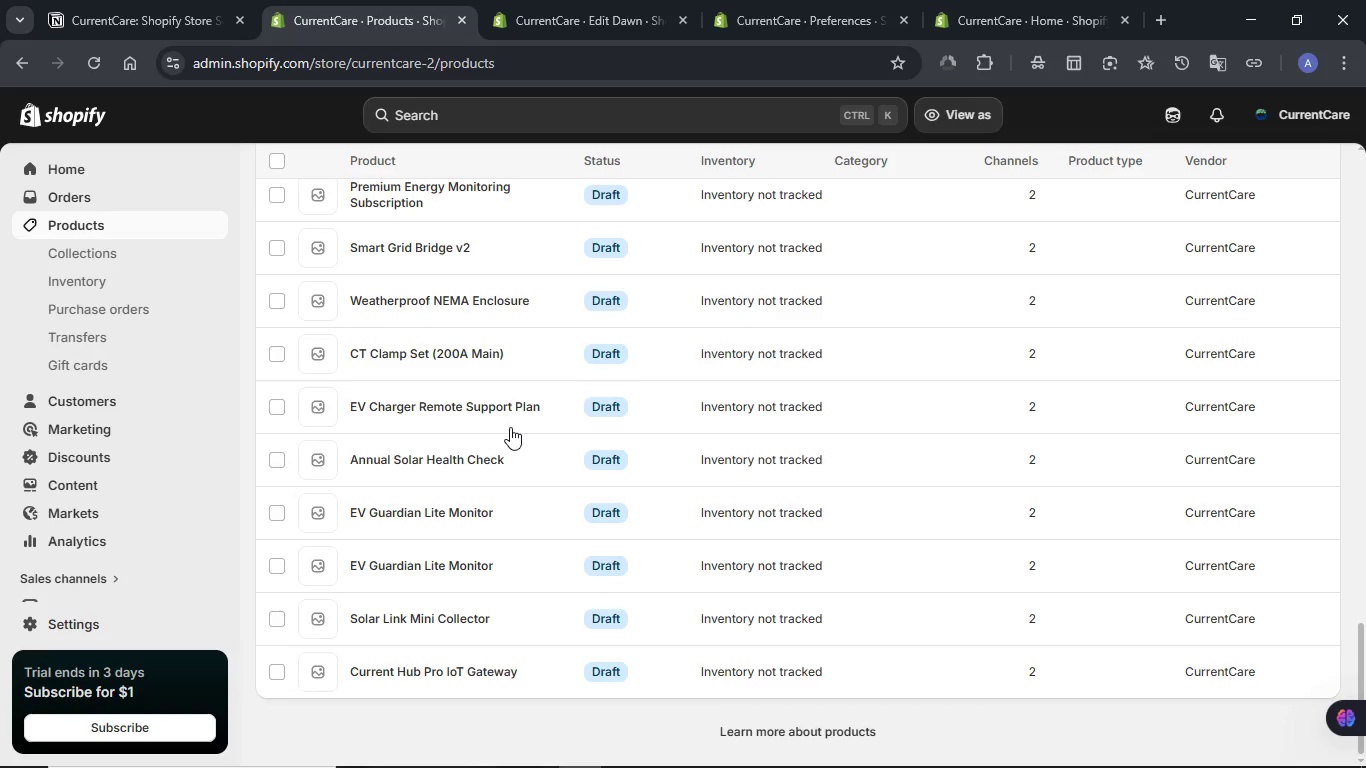 
key(Control+F)
 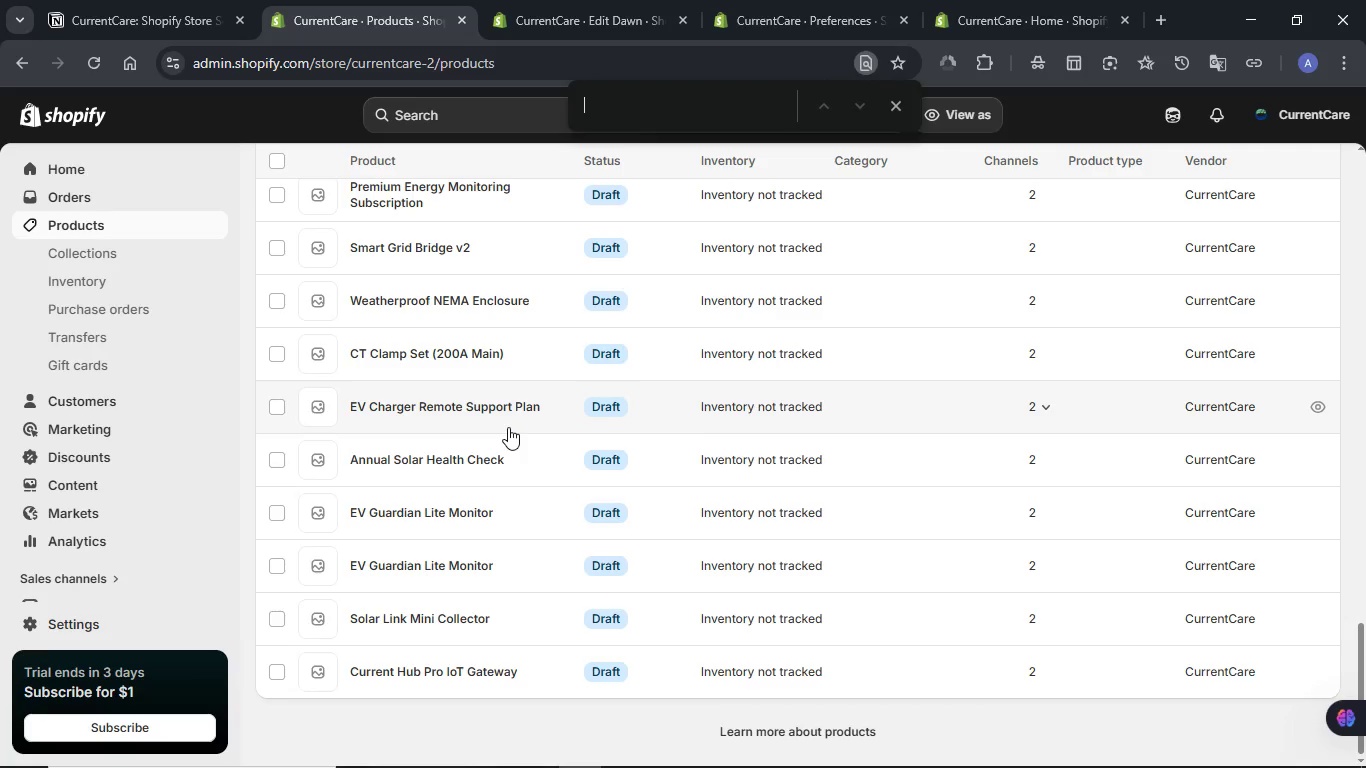 
key(Control+V)
 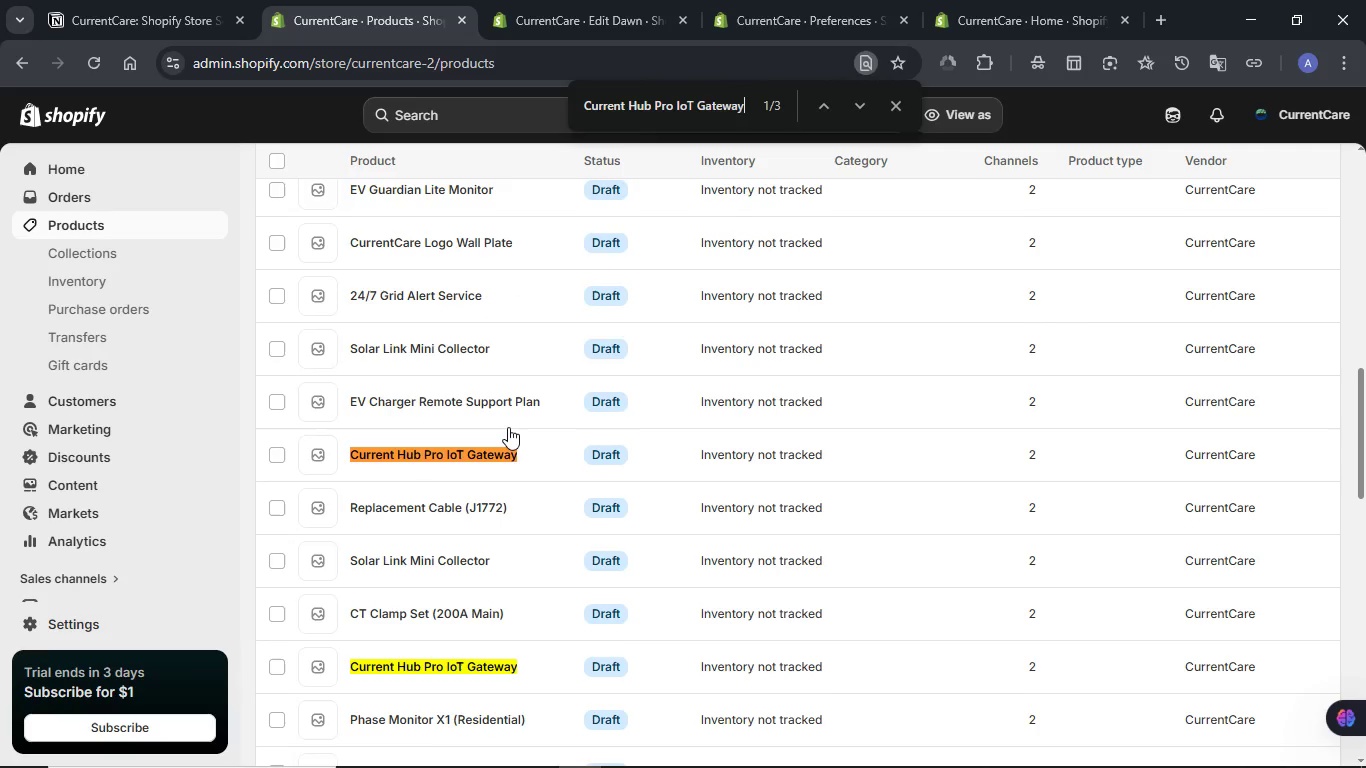 
scroll: coordinate [506, 427], scroll_direction: down, amount: 11.0
 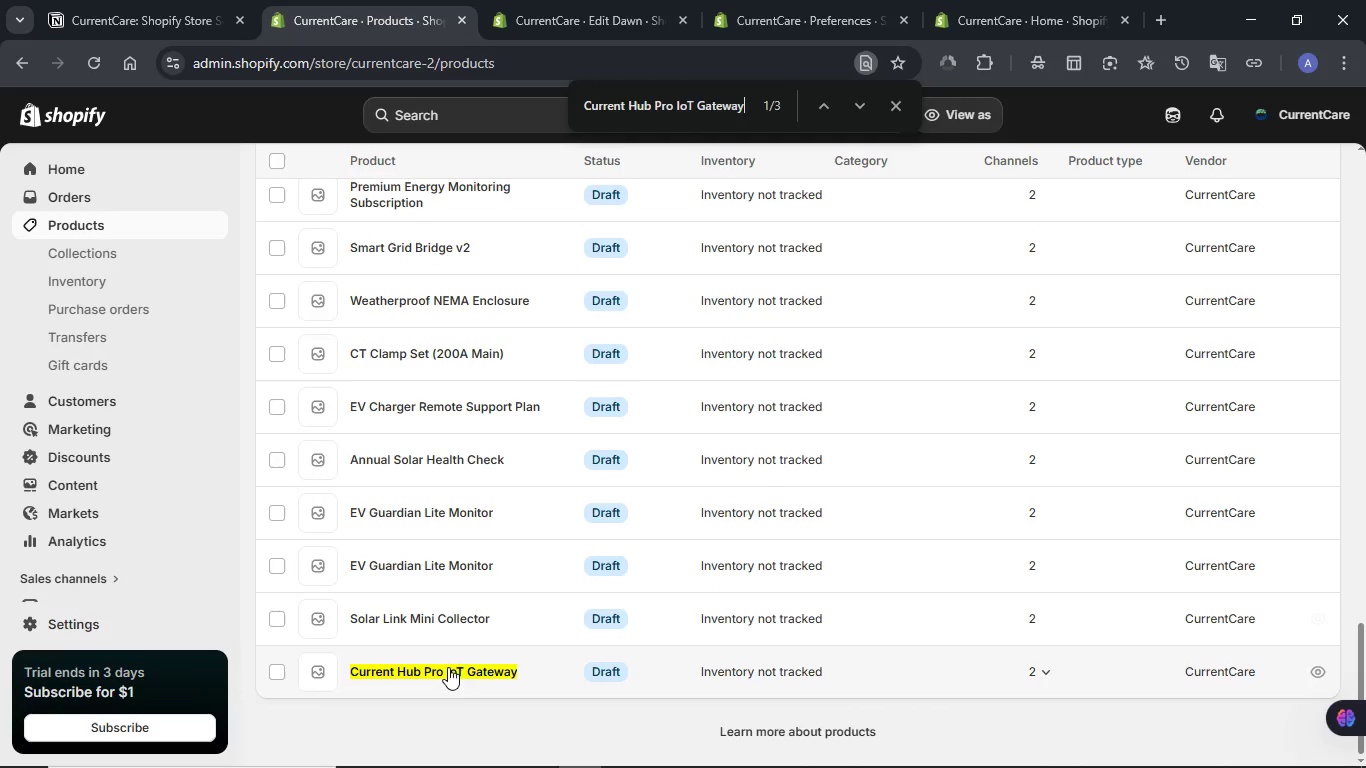 
left_click([445, 679])
 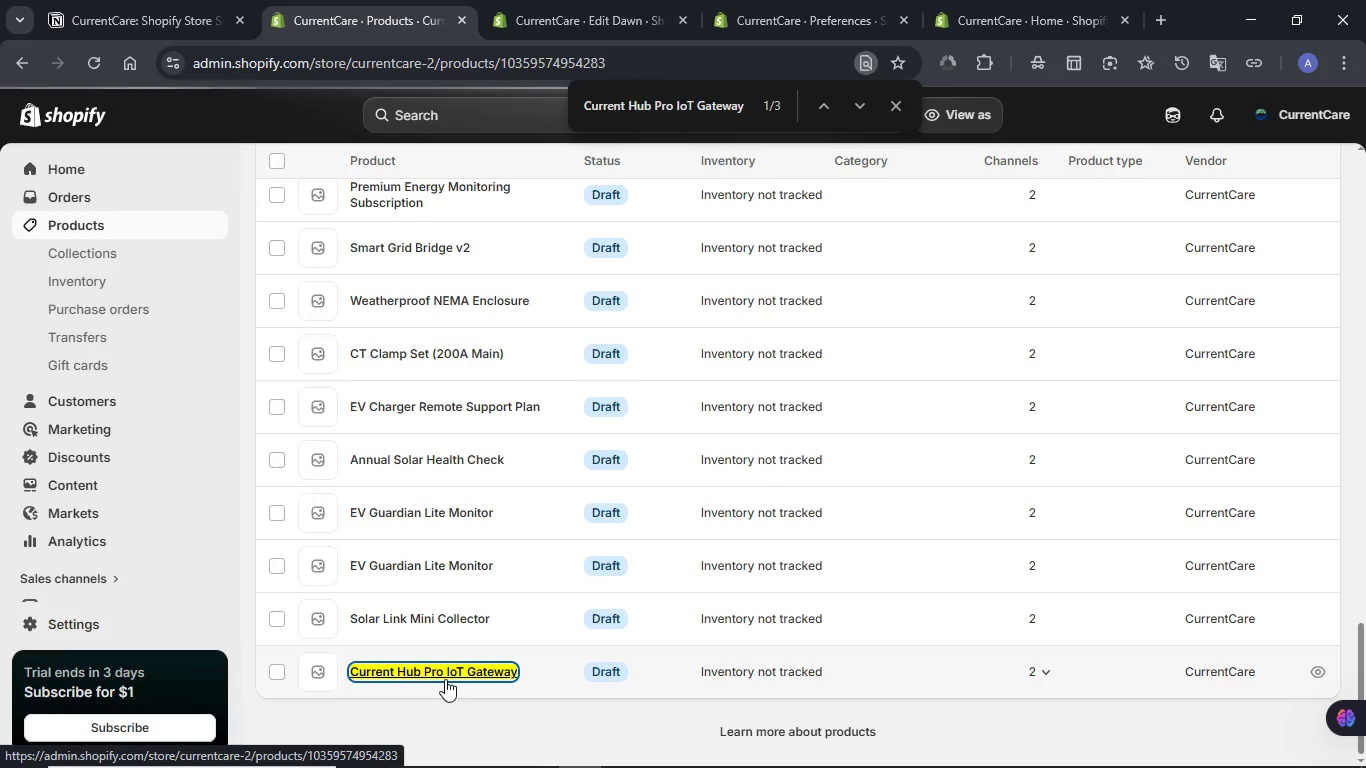 
wait(6.94)
 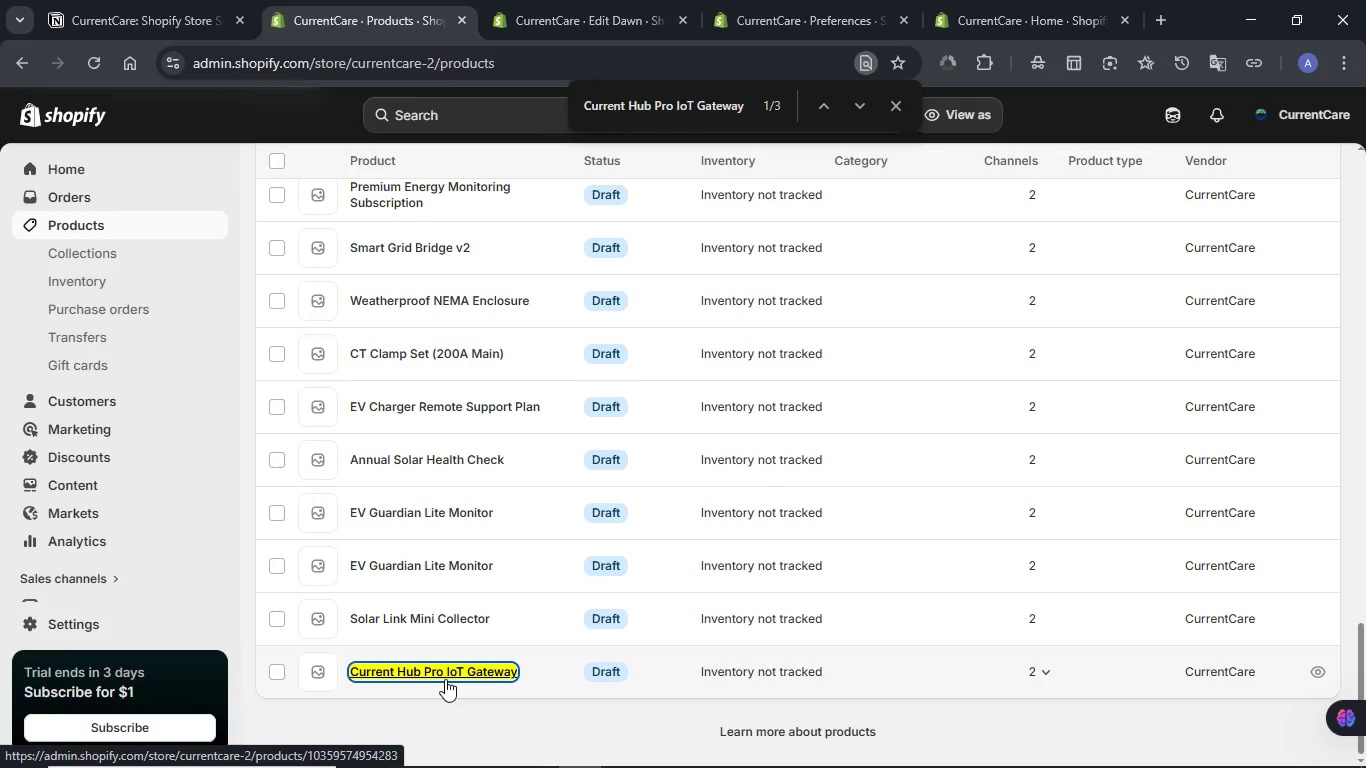 
left_click([109, 0])
 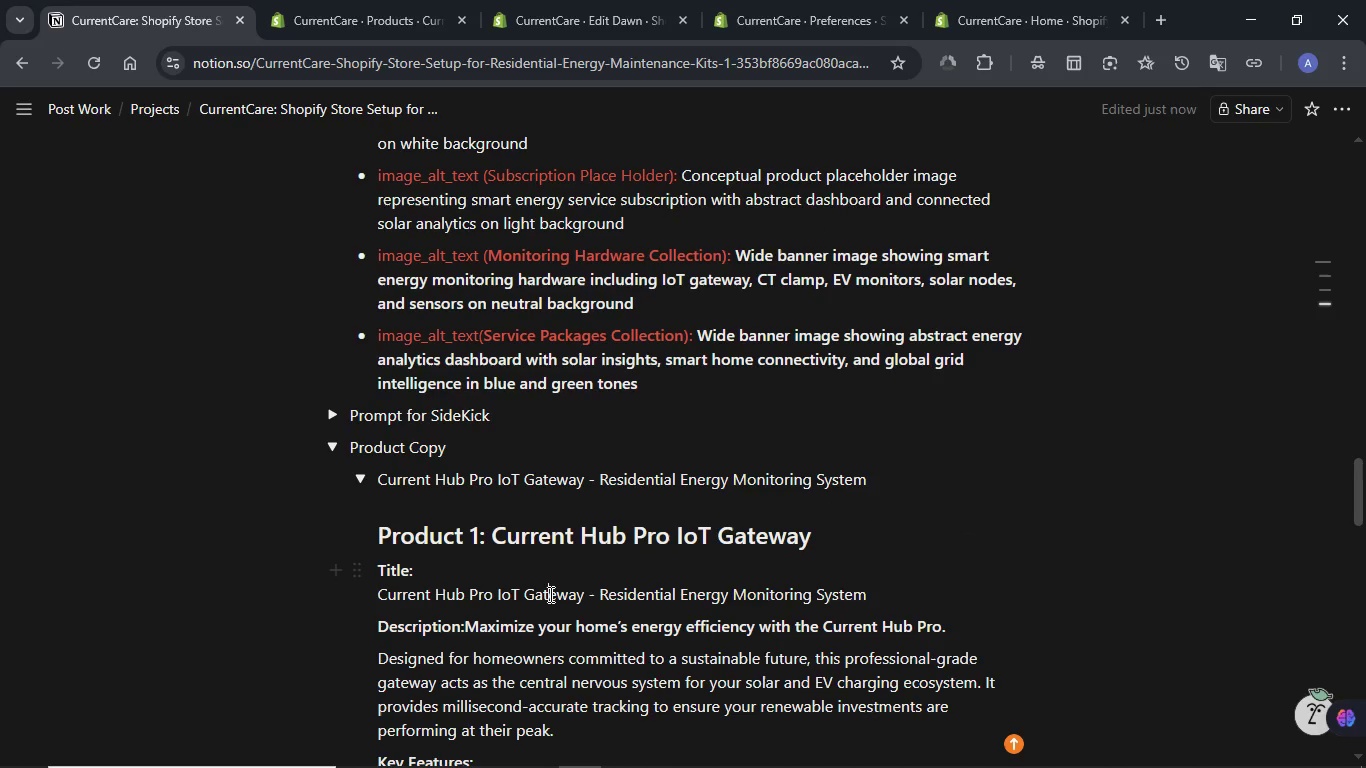 
double_click([549, 594])
 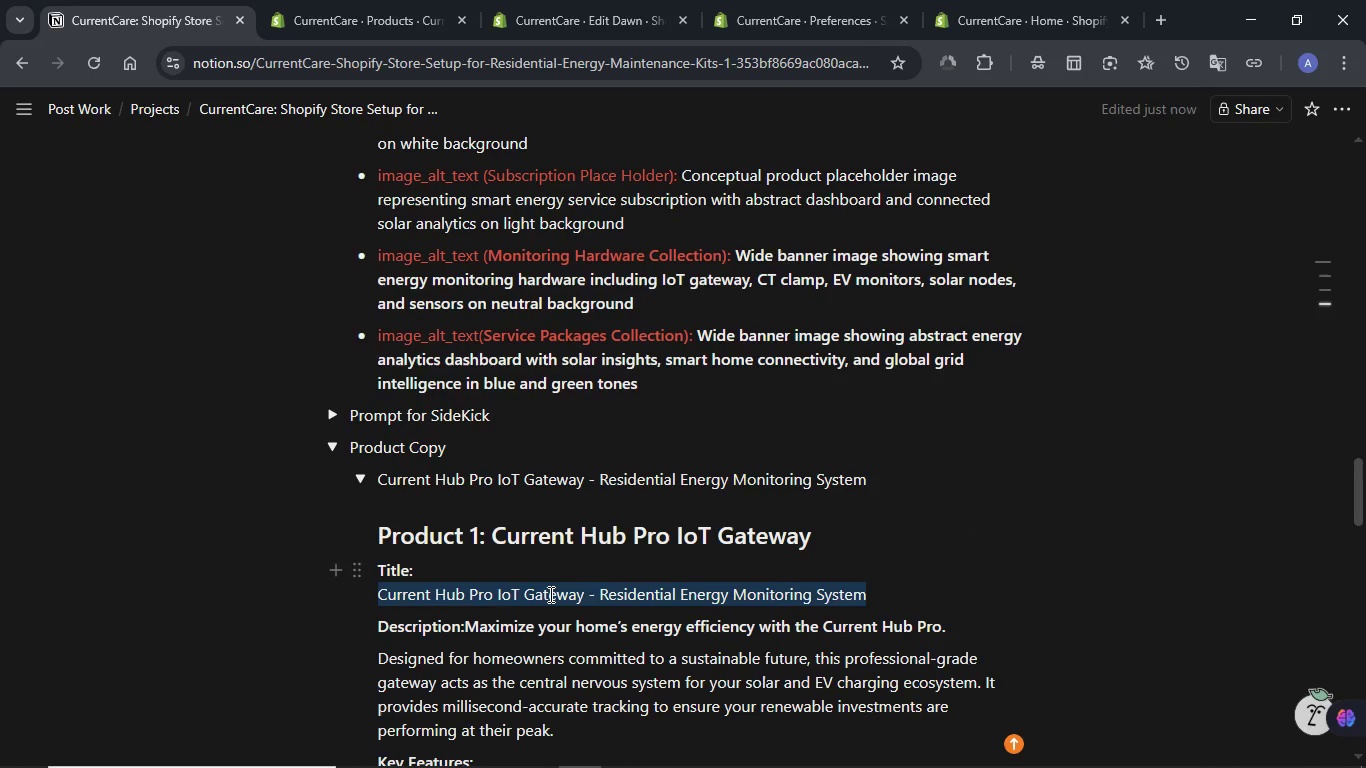 
triple_click([549, 594])
 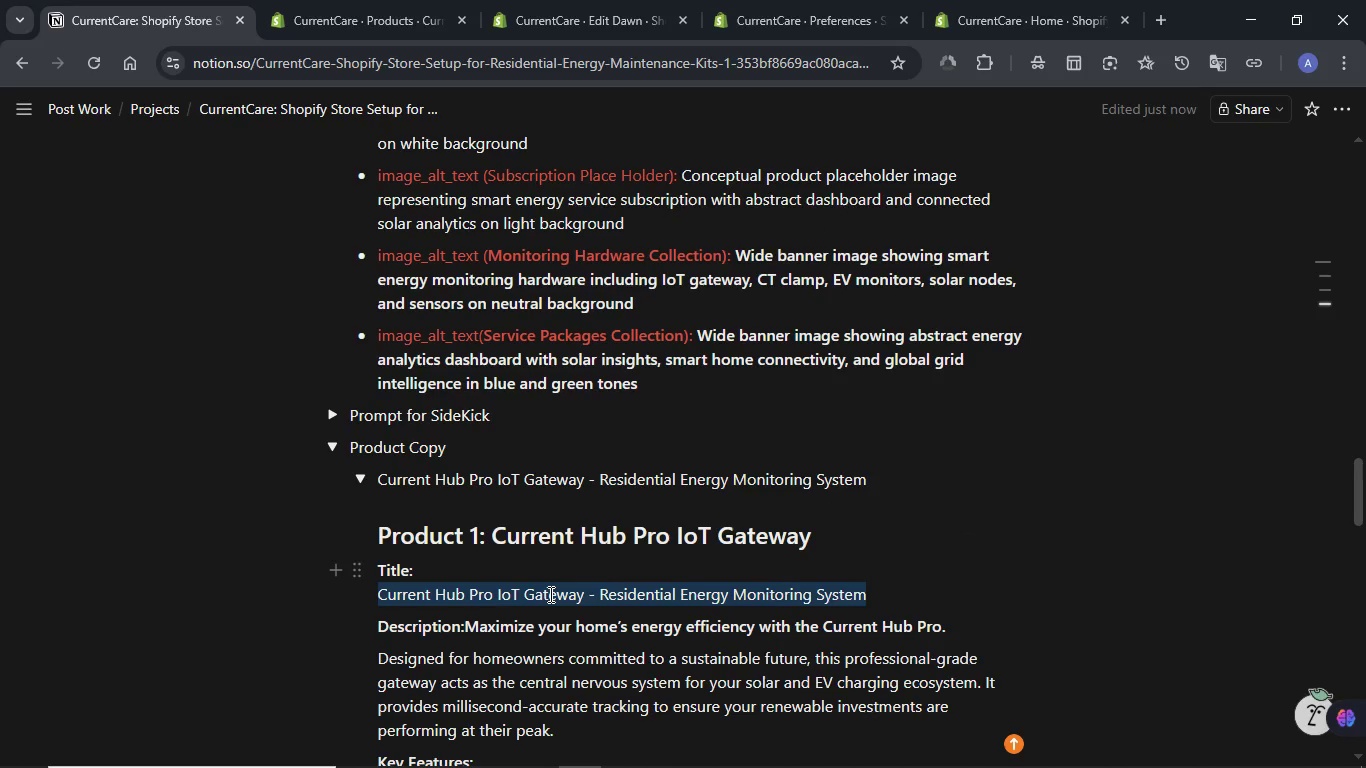 
triple_click([549, 594])
 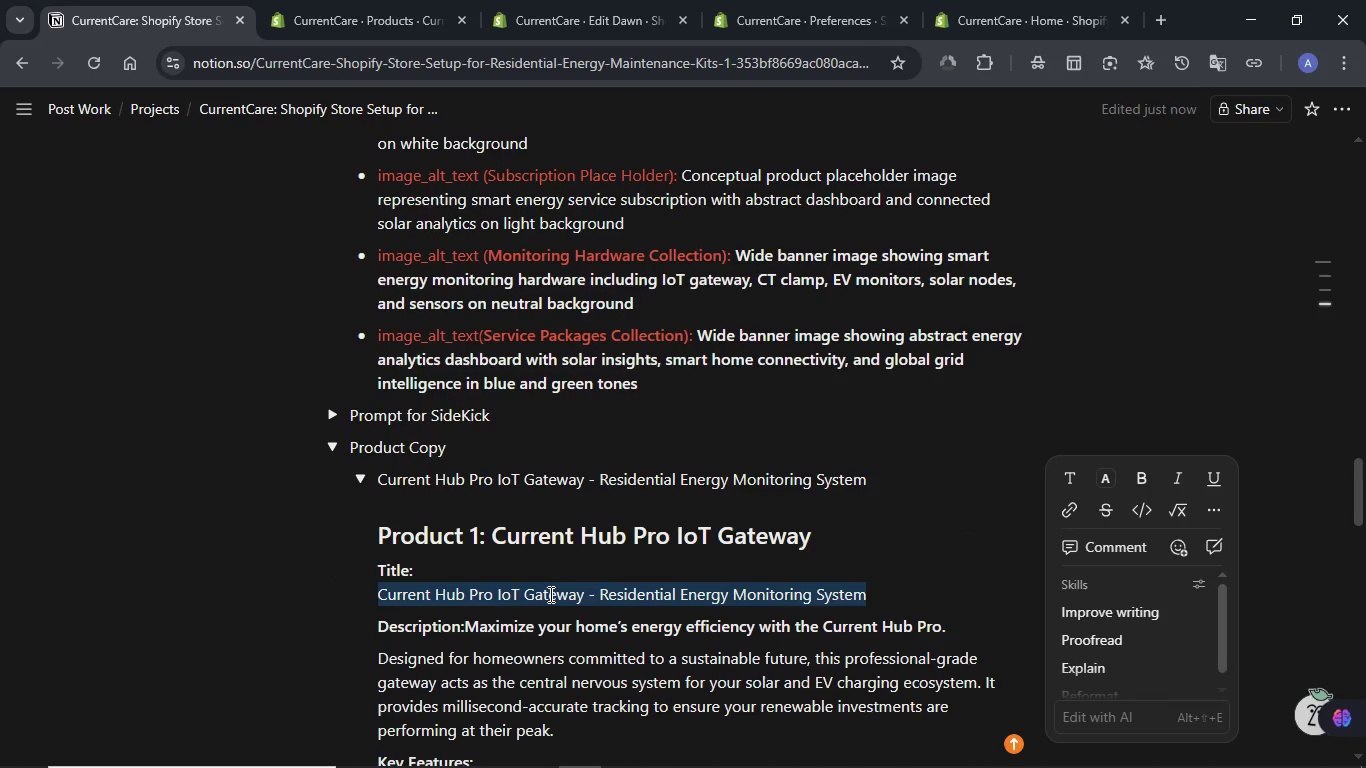 
key(Control+C)
 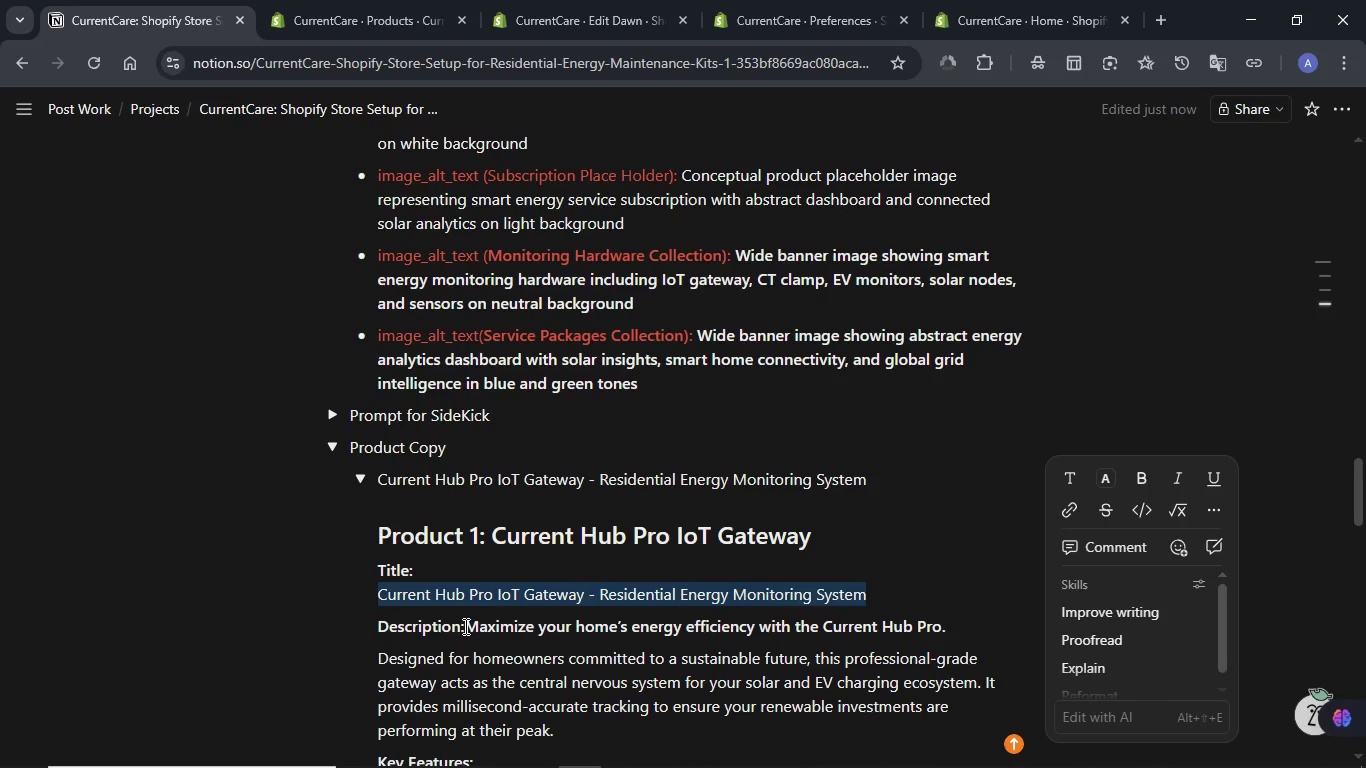 
left_click([464, 626])
 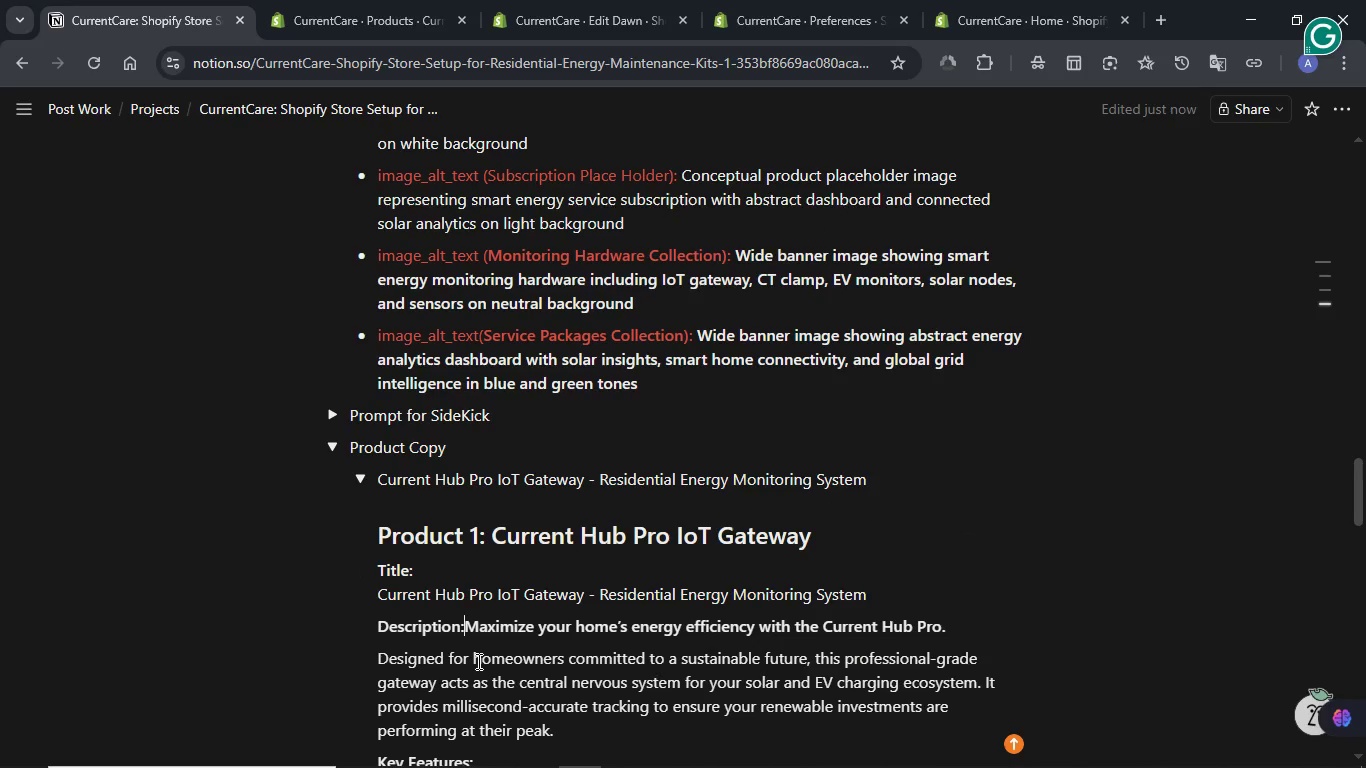 
key(Enter)
 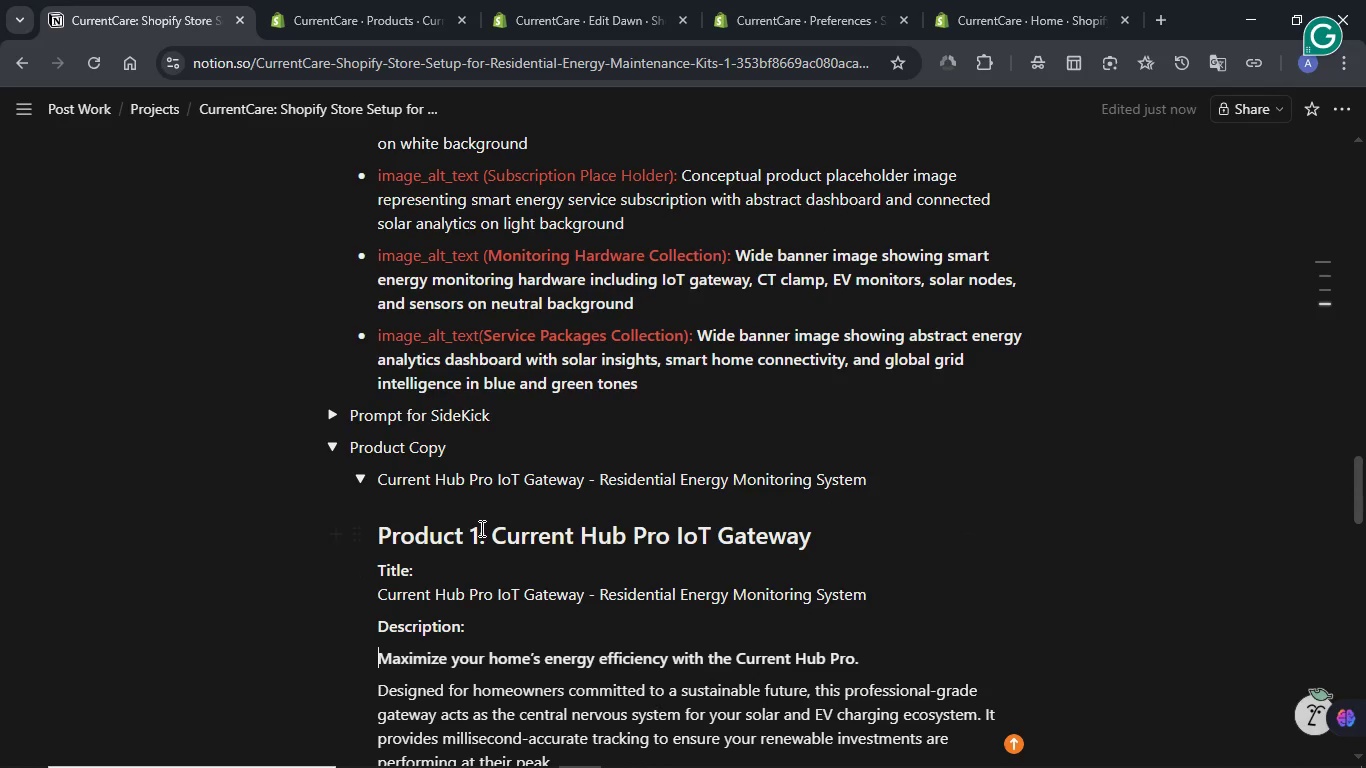 
scroll: coordinate [480, 528], scroll_direction: down, amount: 1.0
 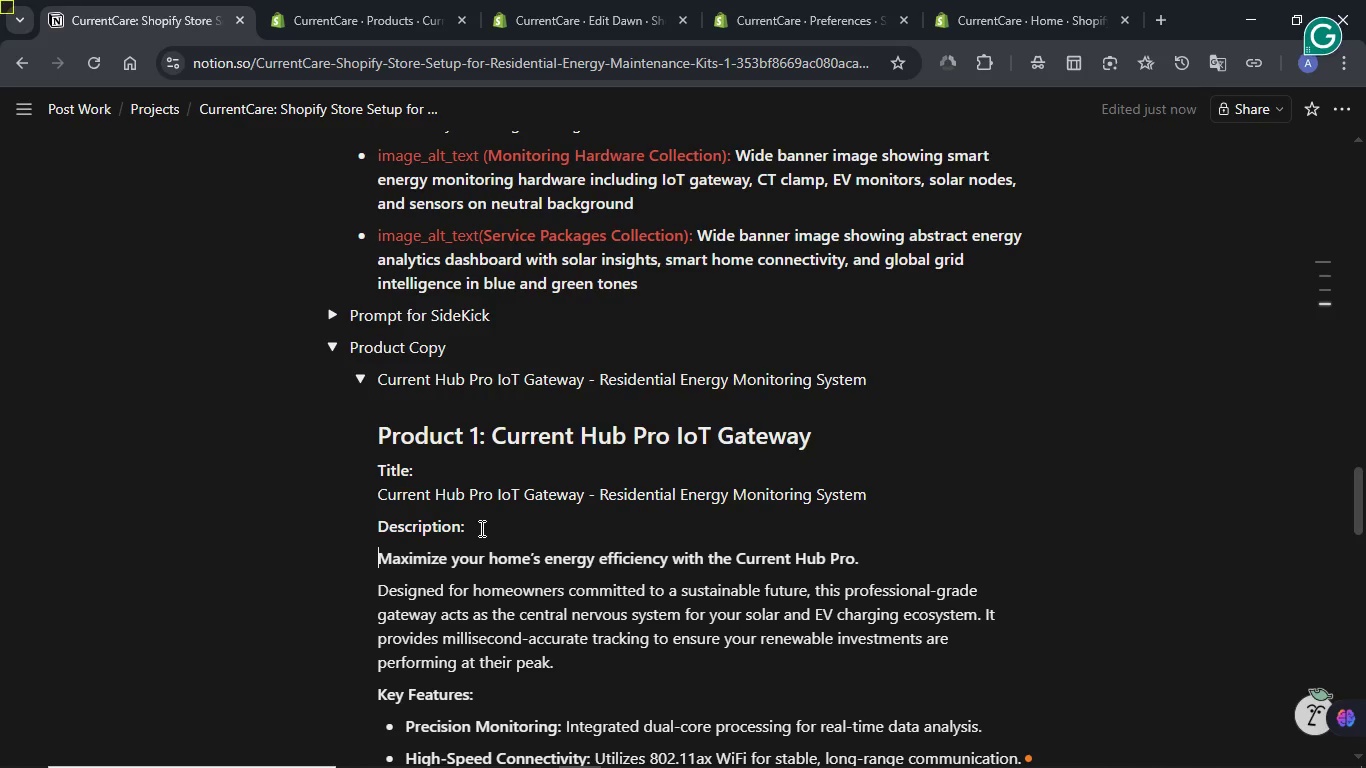 
hold_key(key=ArrowDown, duration=1.31)
 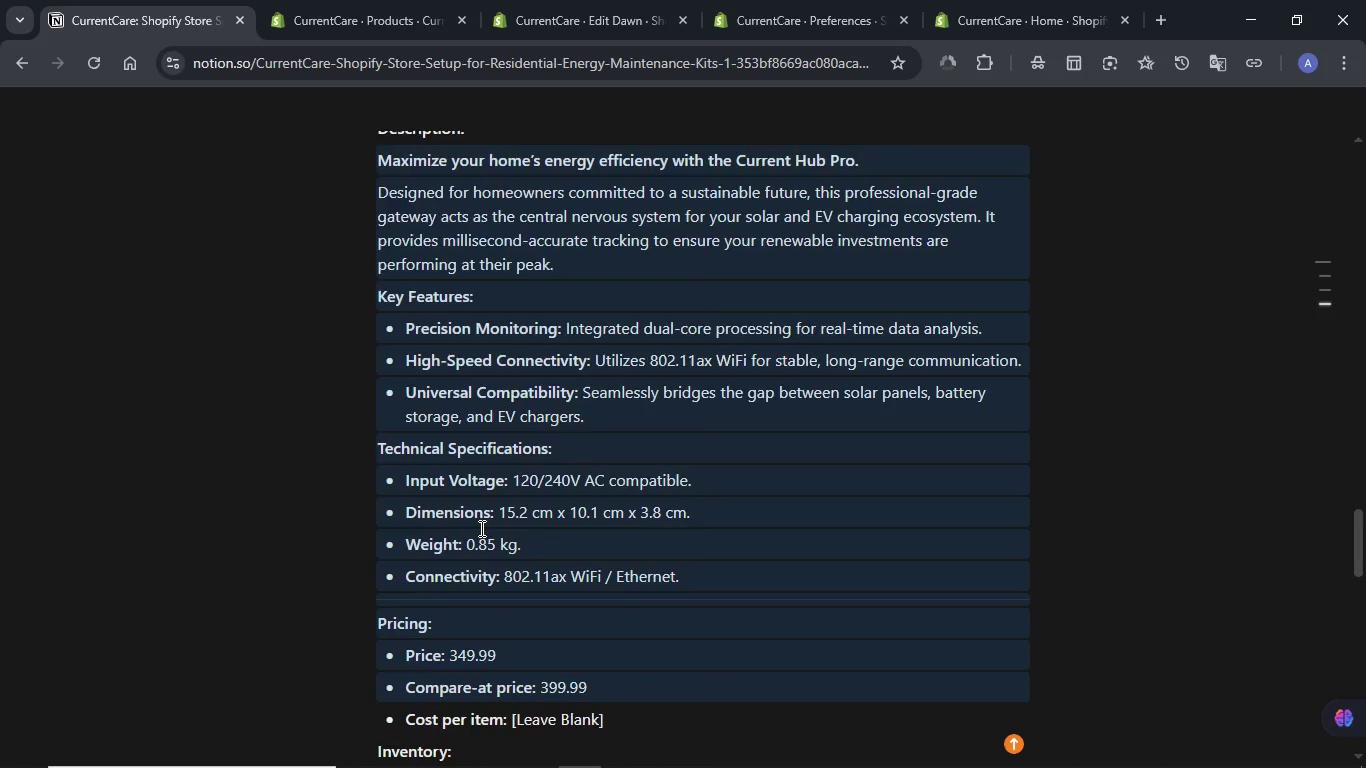 
key(Shift+ArrowDown)
 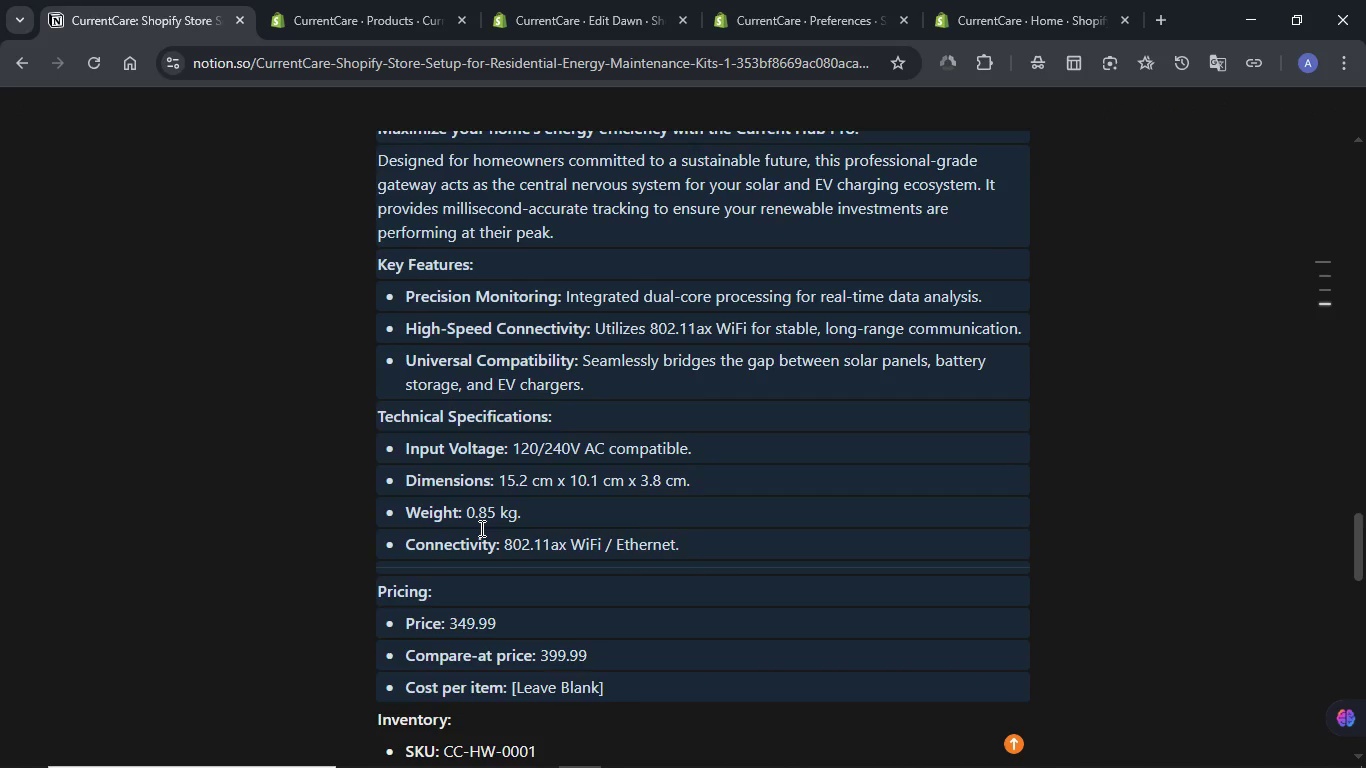 
key(Shift+ArrowUp)
 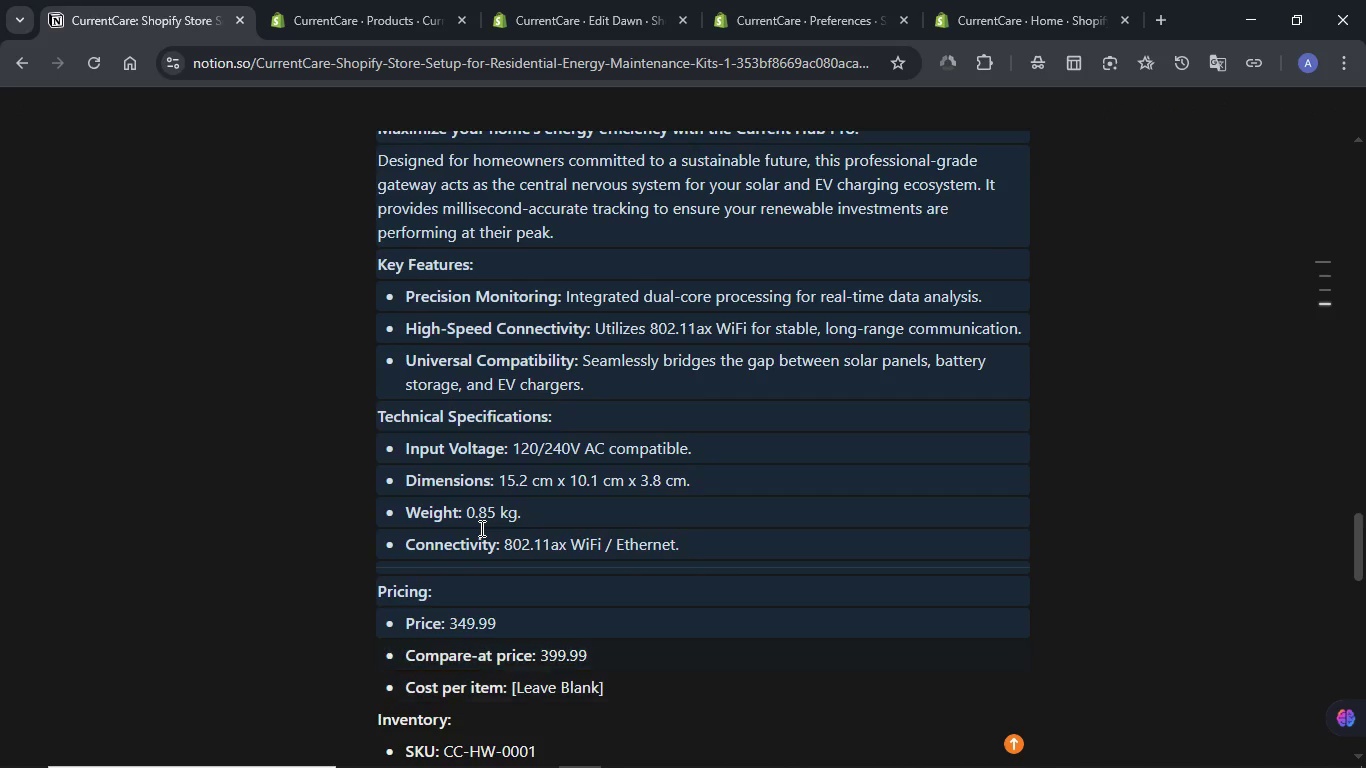 
key(Shift+ArrowUp)
 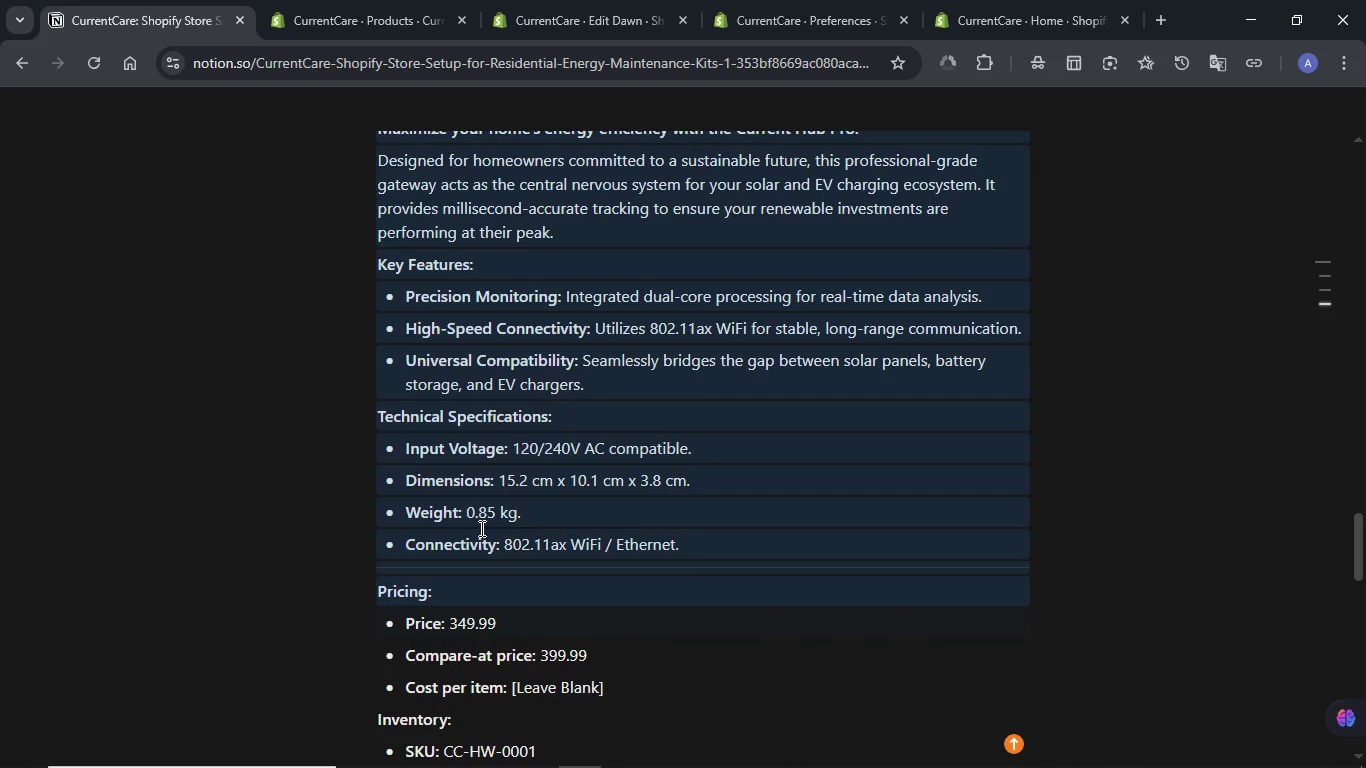 
key(Shift+ArrowUp)
 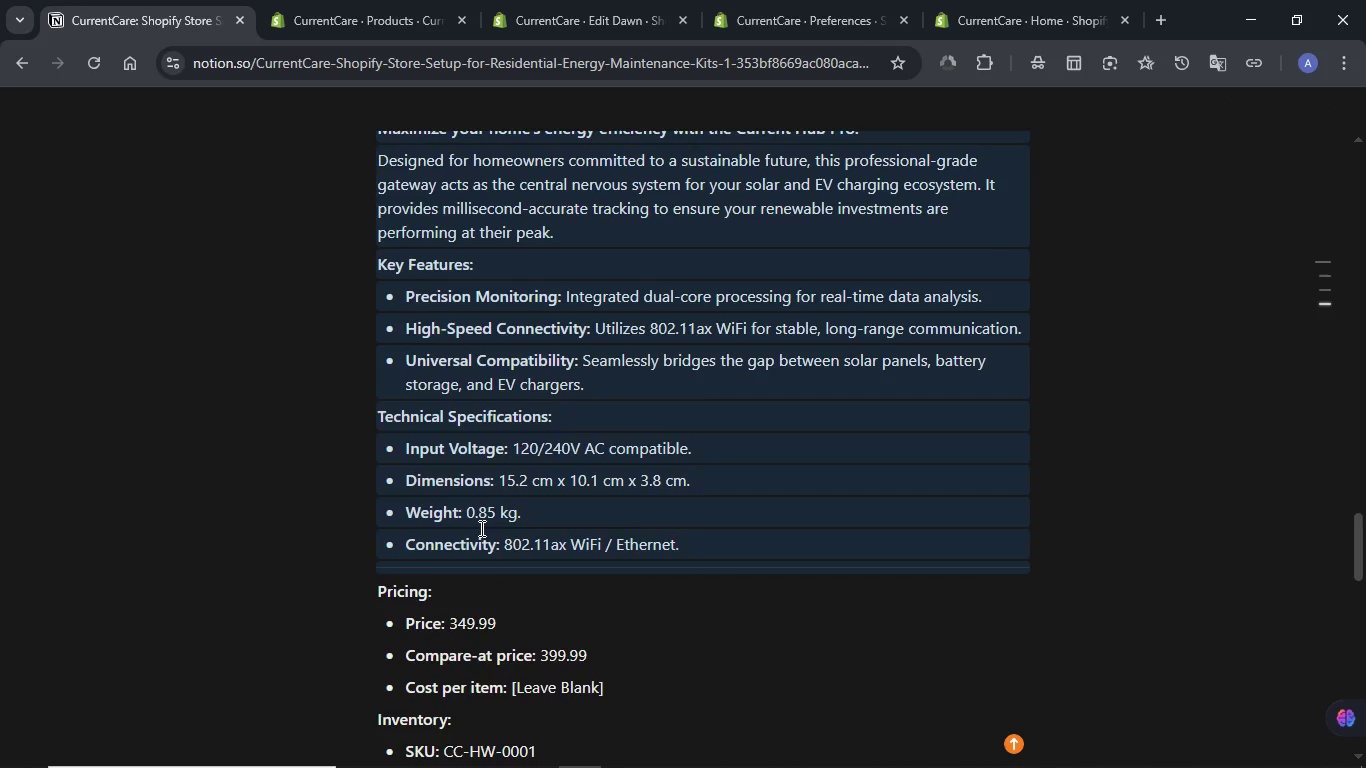 
key(Shift+ArrowUp)
 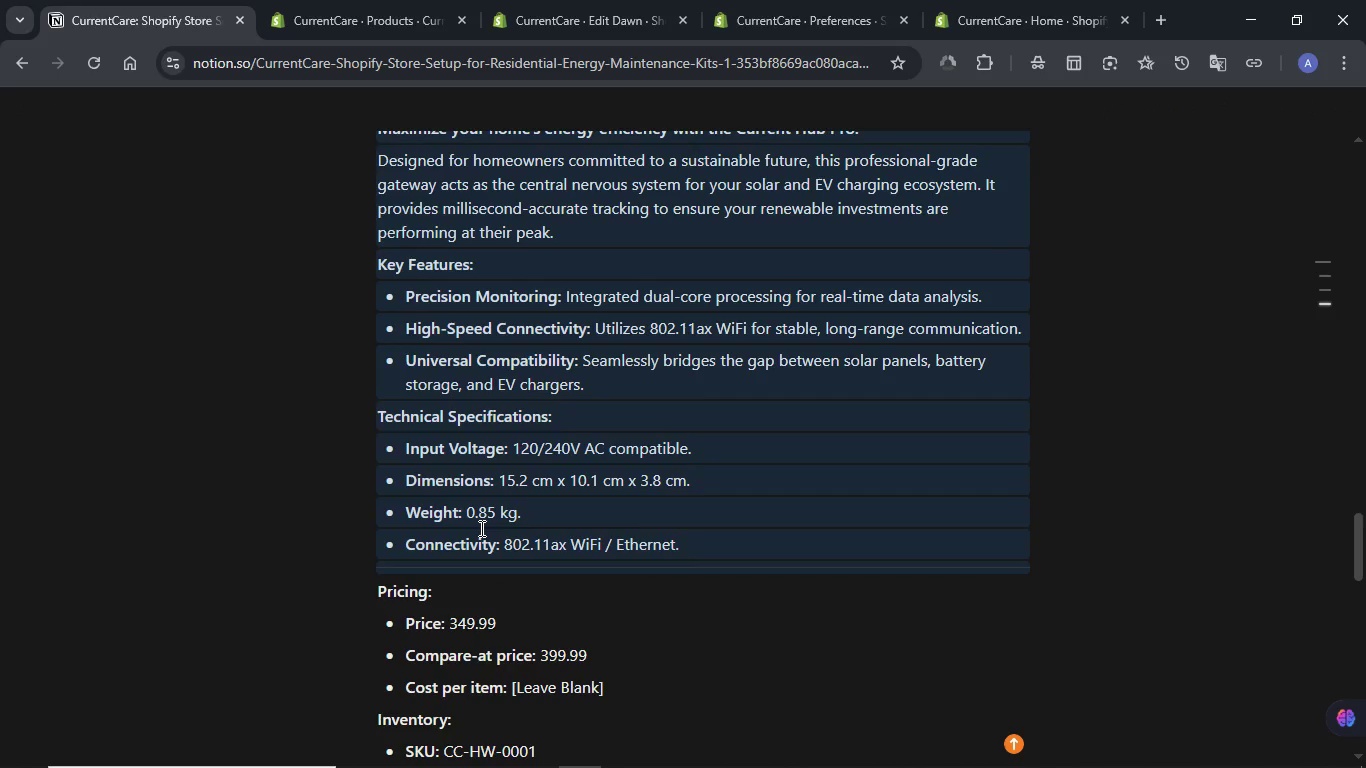 
key(Shift+ArrowUp)
 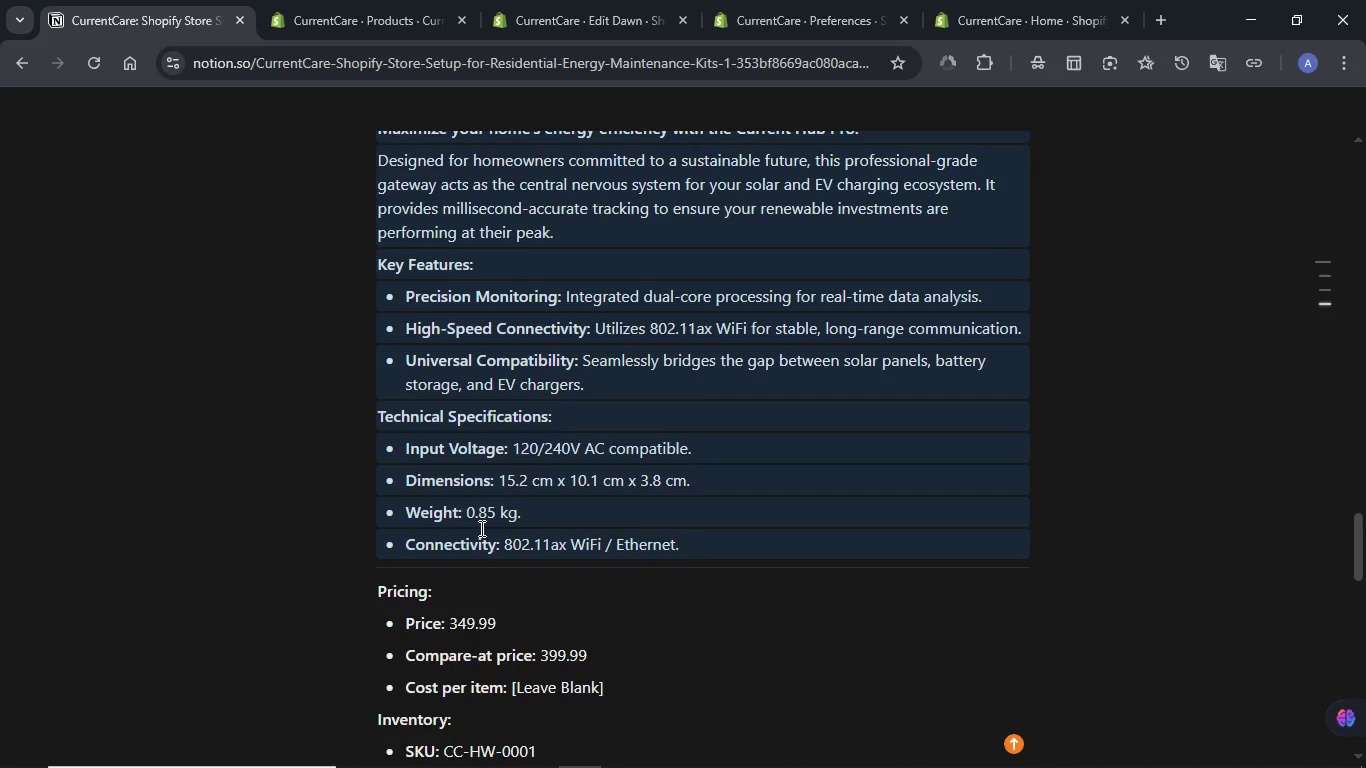 
key(Control+C)
 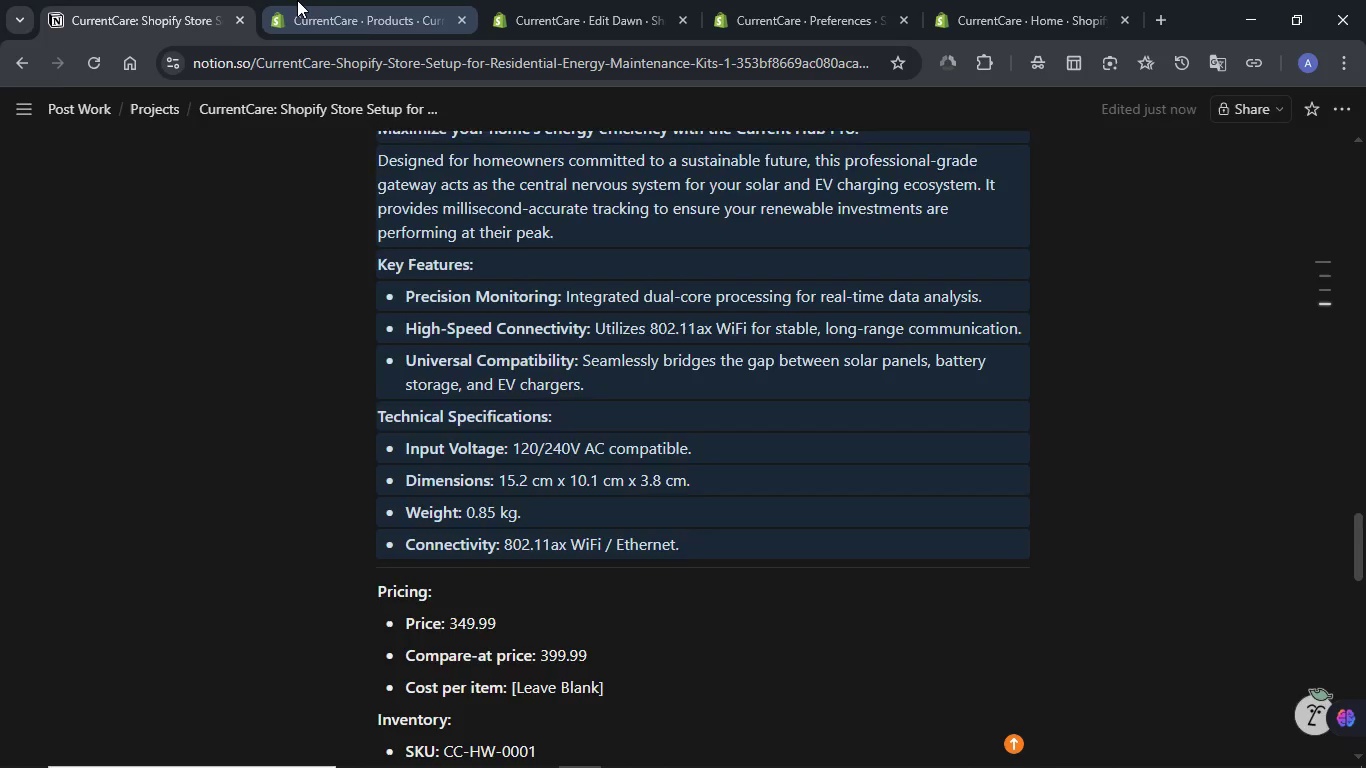 
left_click([297, 0])
 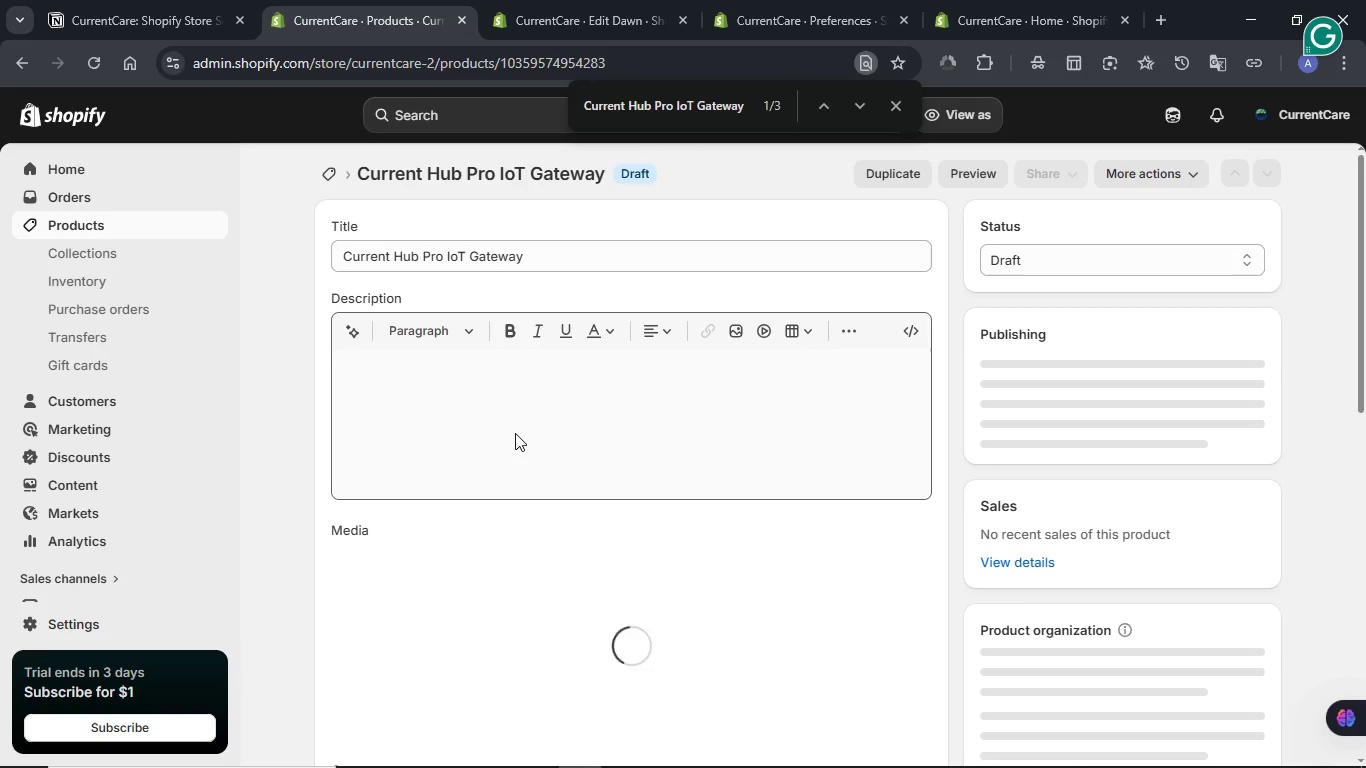 
wait(10.89)
 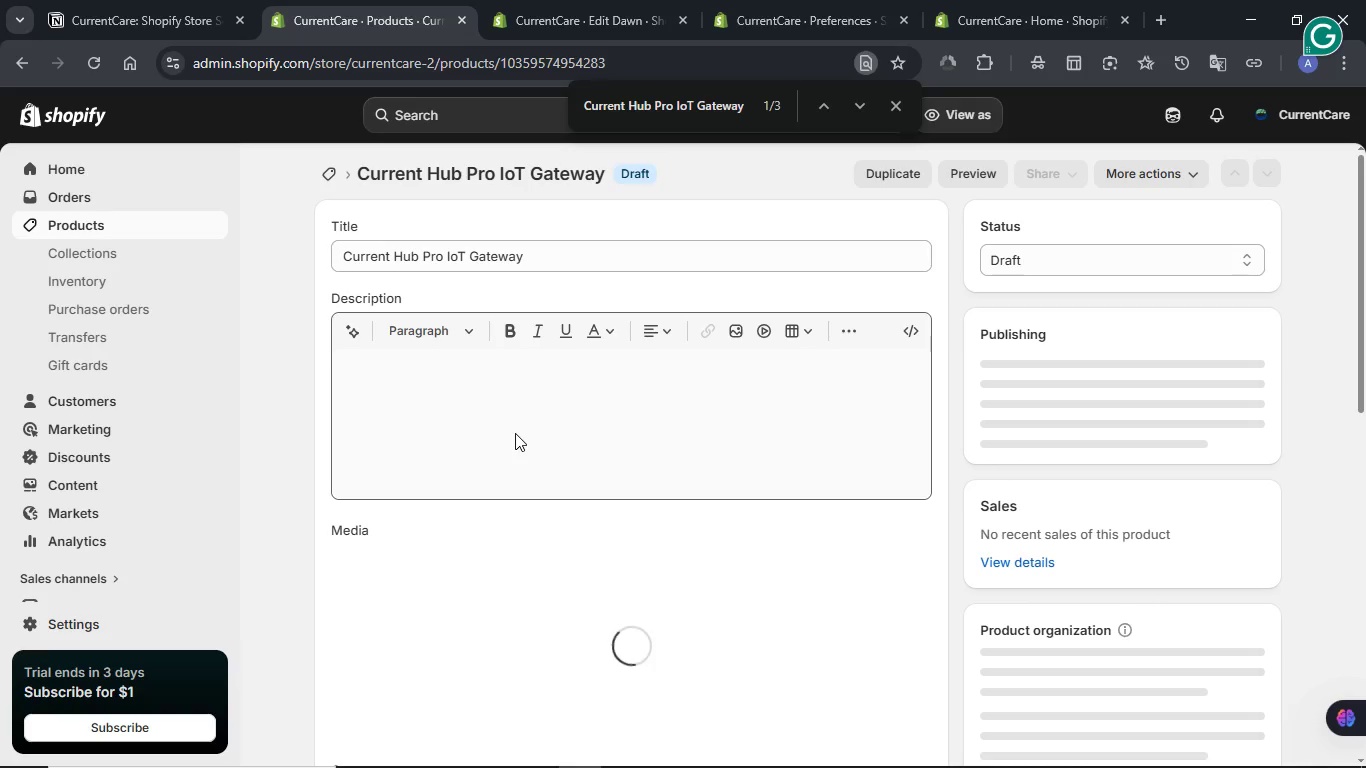 
key(Control+V)
 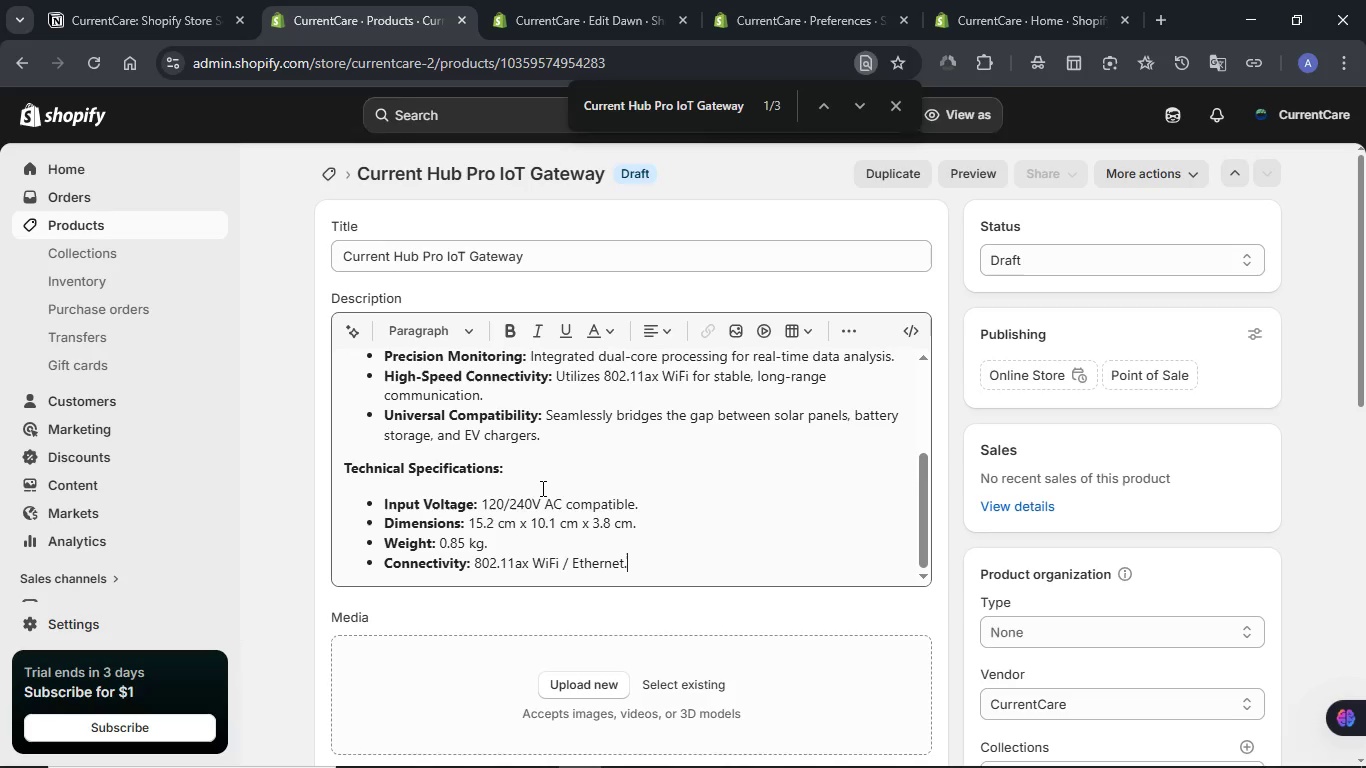 
scroll: coordinate [541, 488], scroll_direction: up, amount: 3.0
 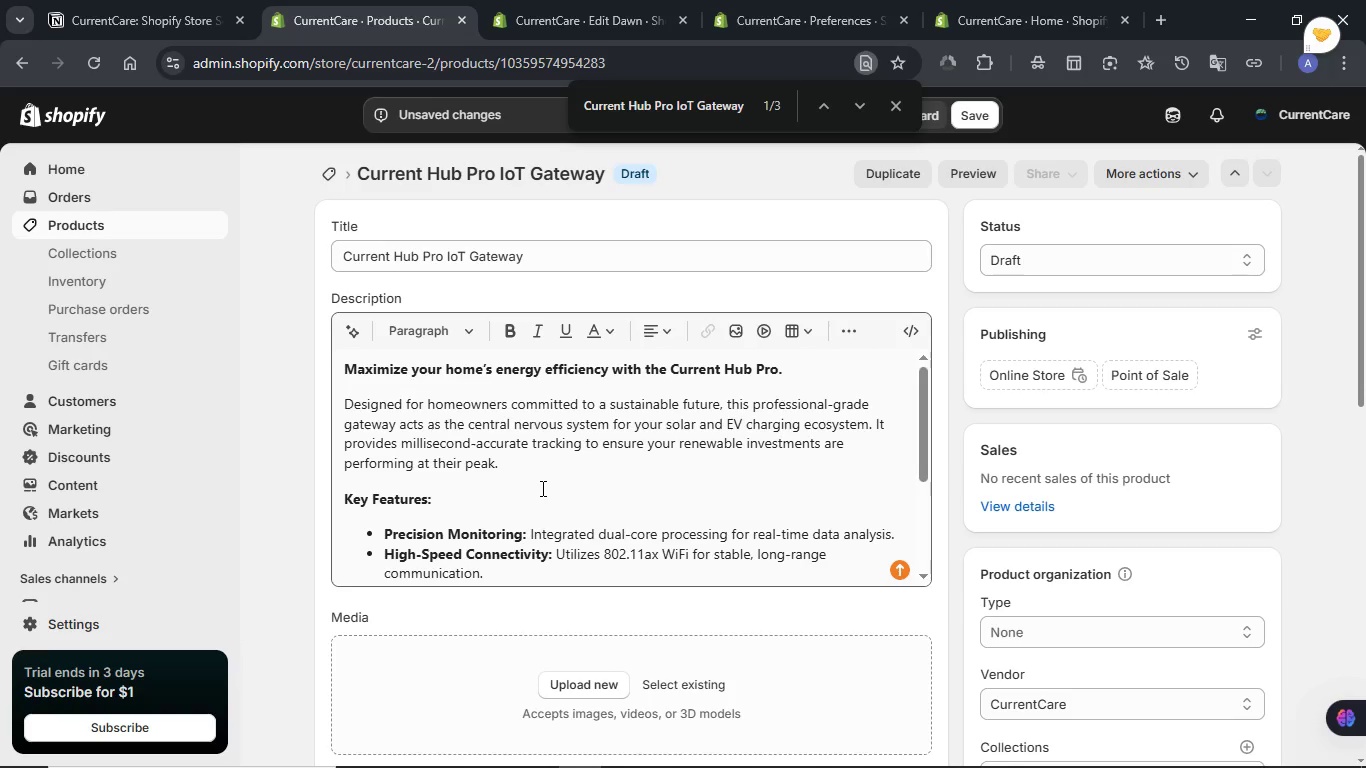 
scroll: coordinate [542, 466], scroll_direction: down, amount: 6.0
 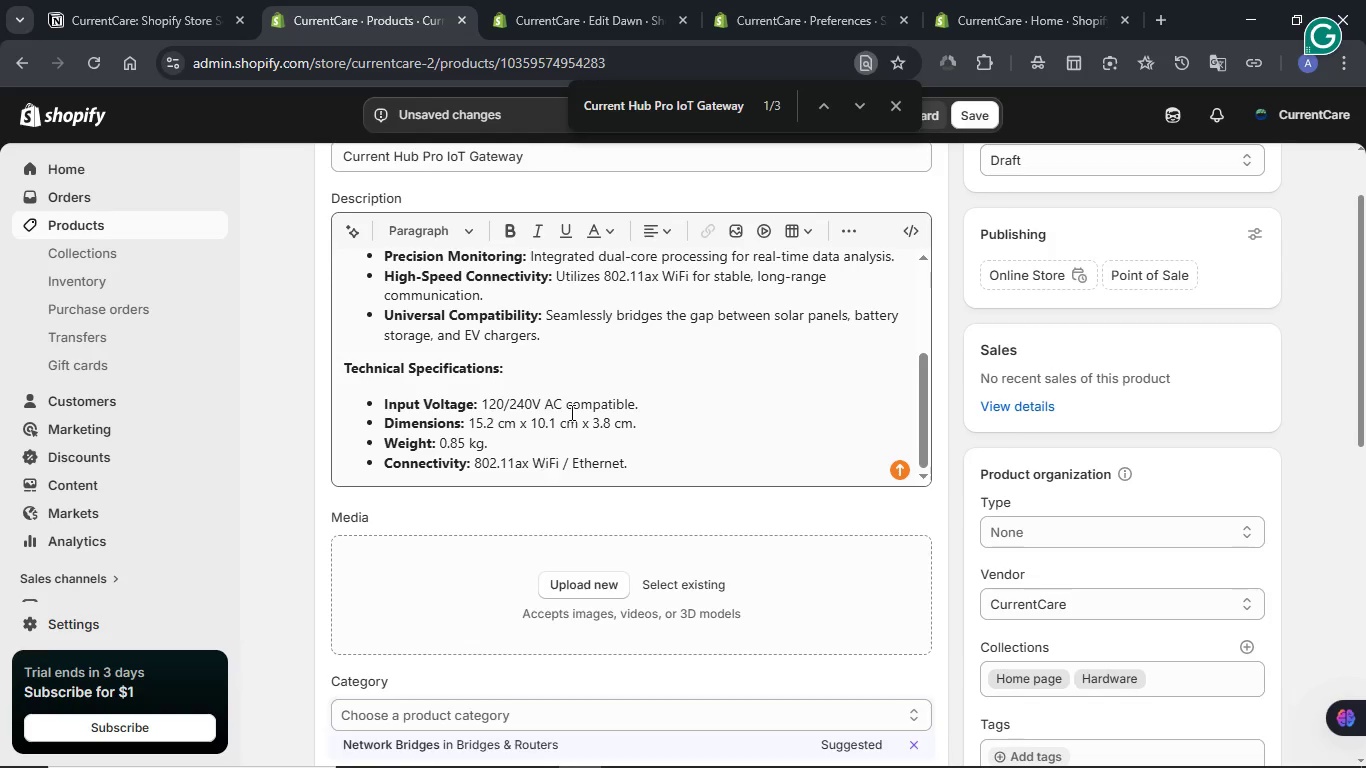 
wait(6.97)
 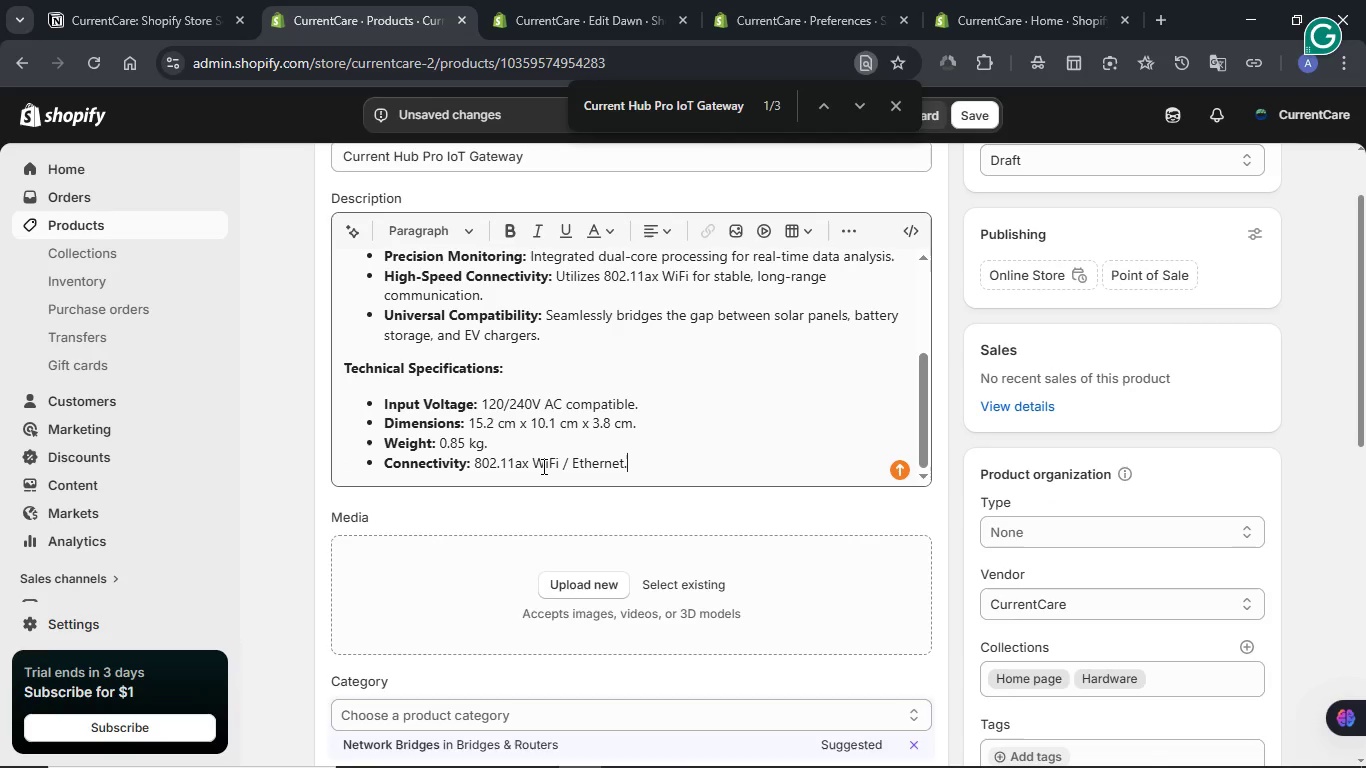 
left_click([980, 115])
 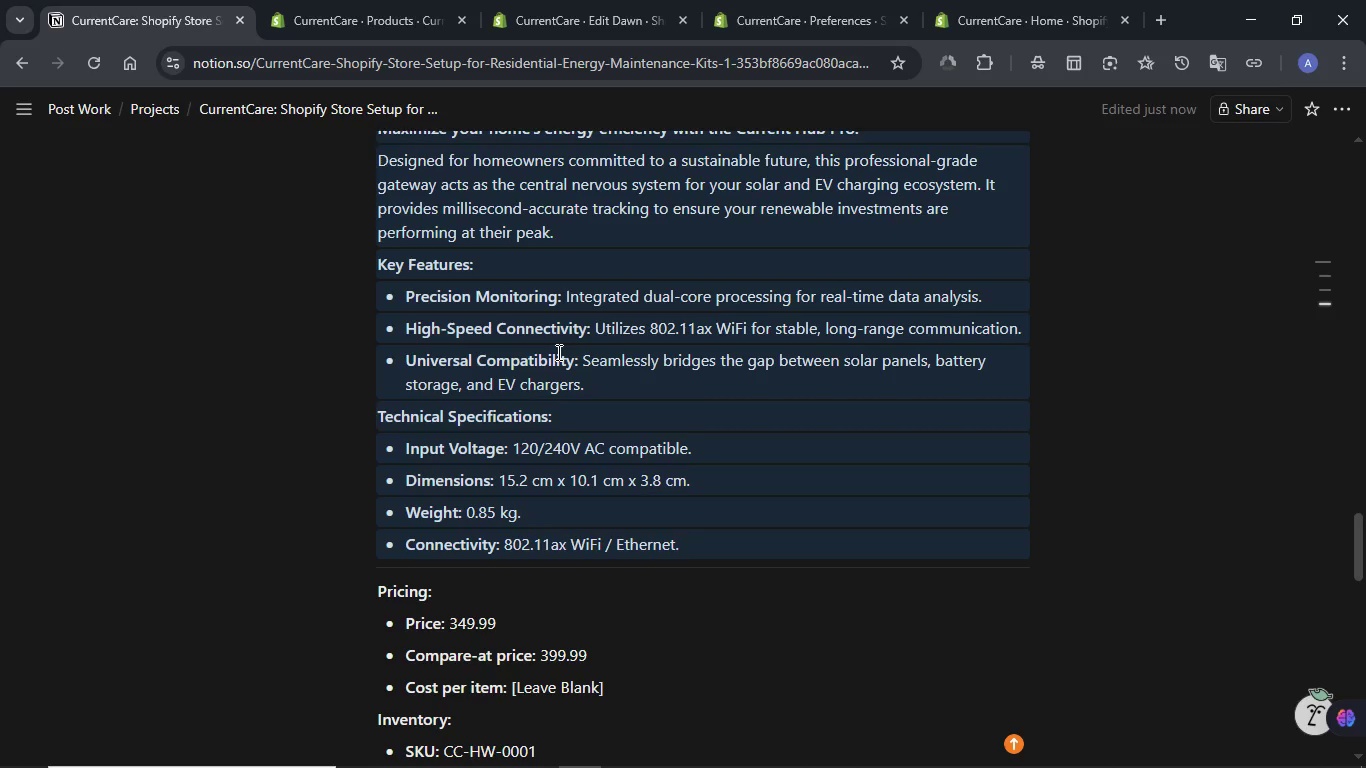 
left_click([1150, 365])
 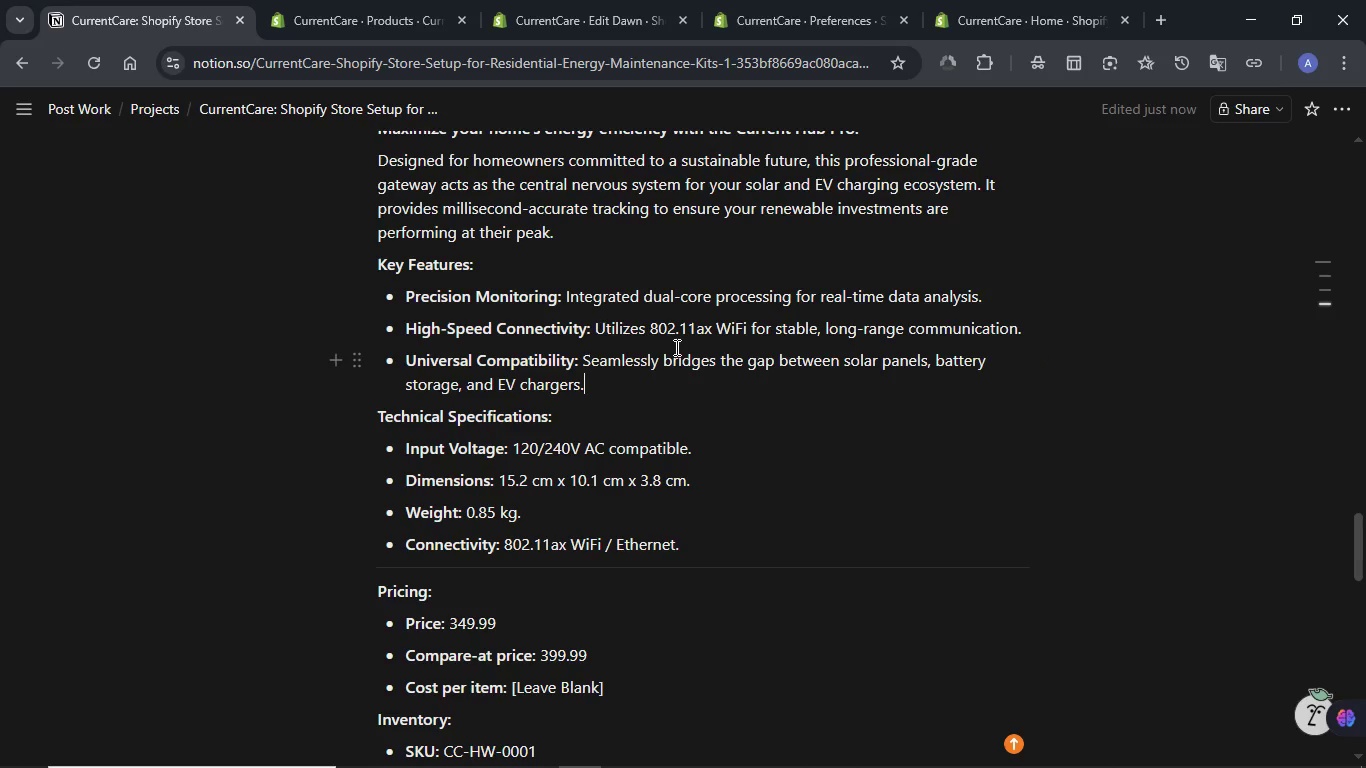 
scroll: coordinate [675, 347], scroll_direction: down, amount: 3.0
 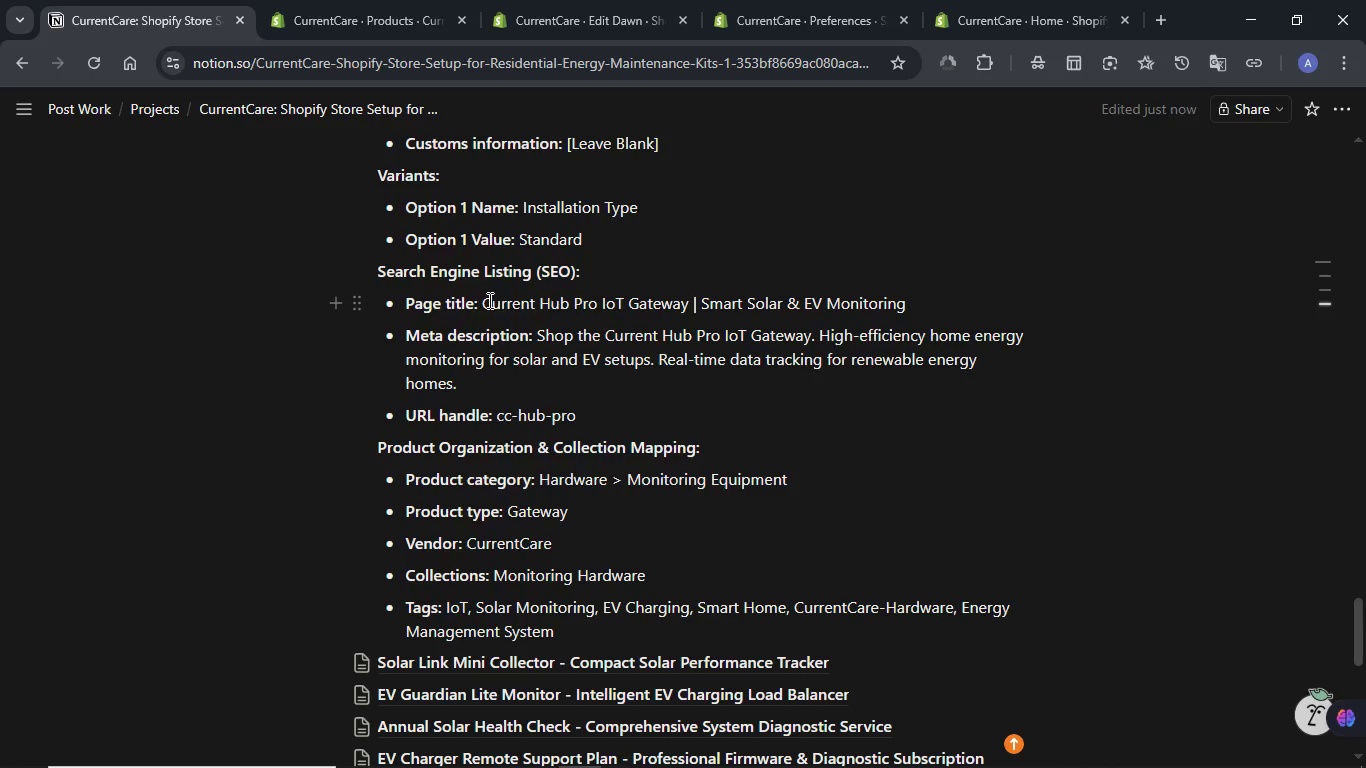 
left_click_drag(start_coordinate=[484, 300], to_coordinate=[906, 308])
 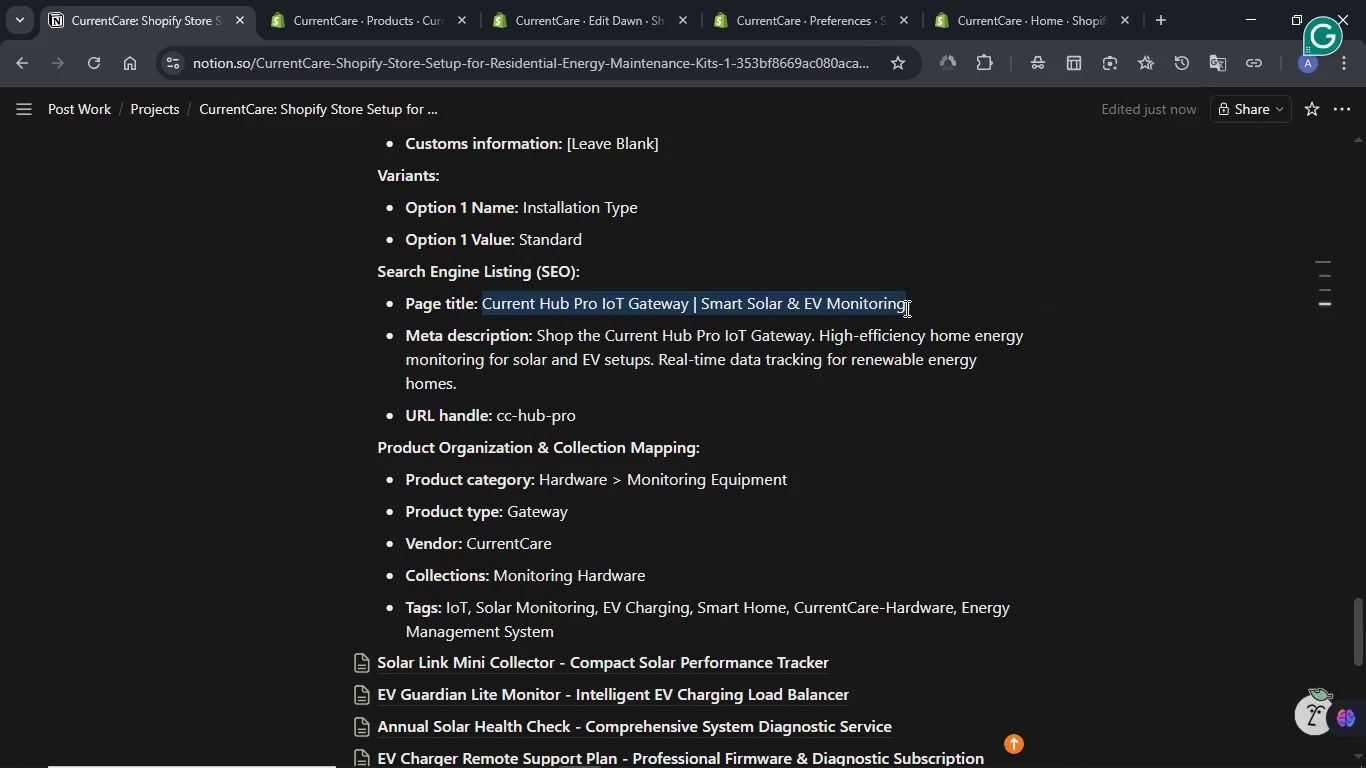 
key(Control+C)
 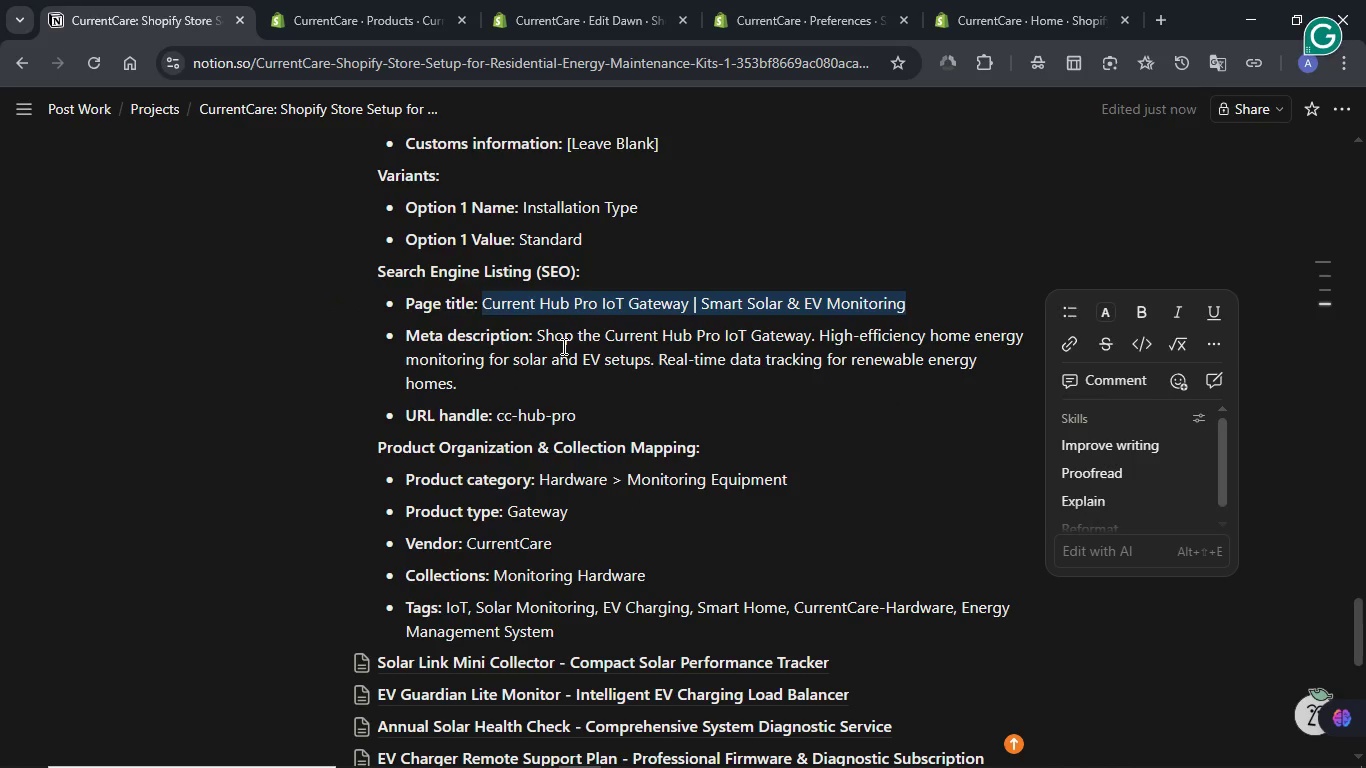 
left_click([562, 346])
 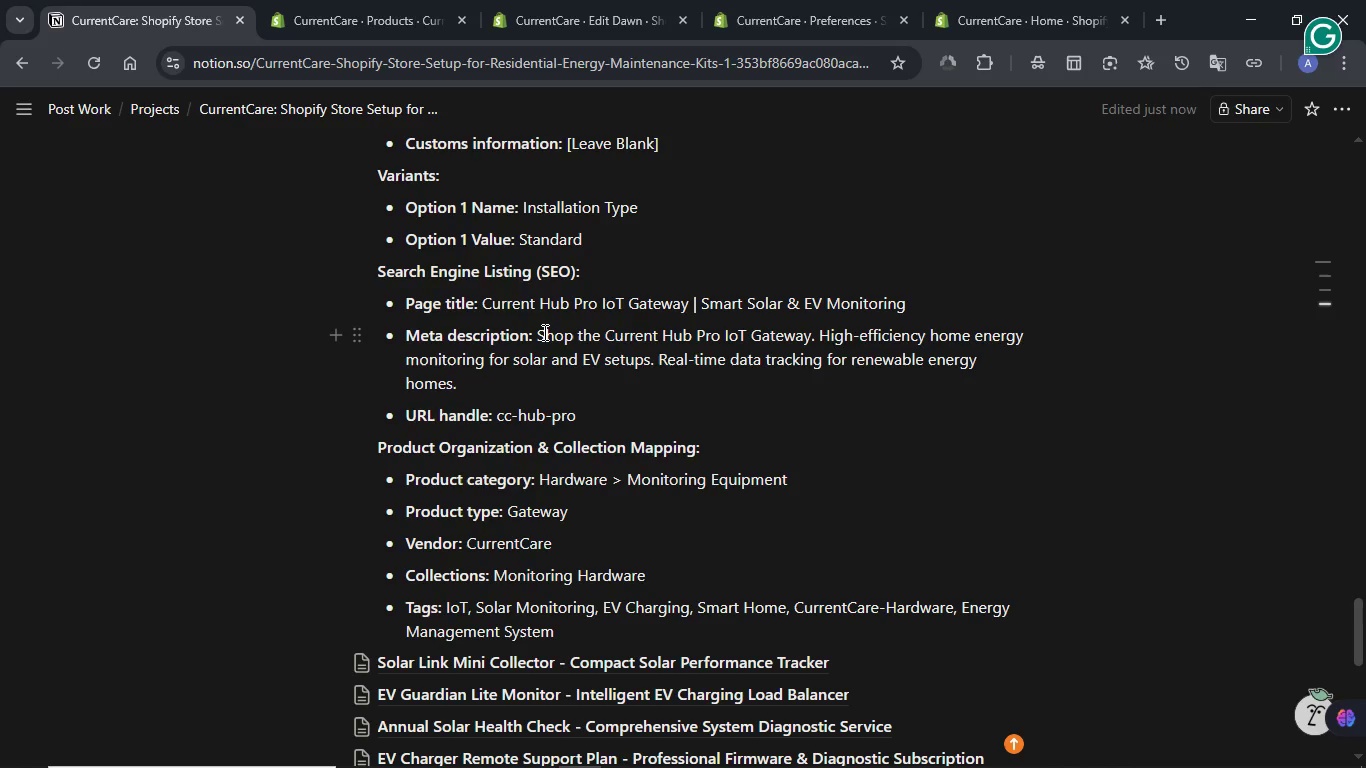 
left_click_drag(start_coordinate=[541, 332], to_coordinate=[558, 374])
 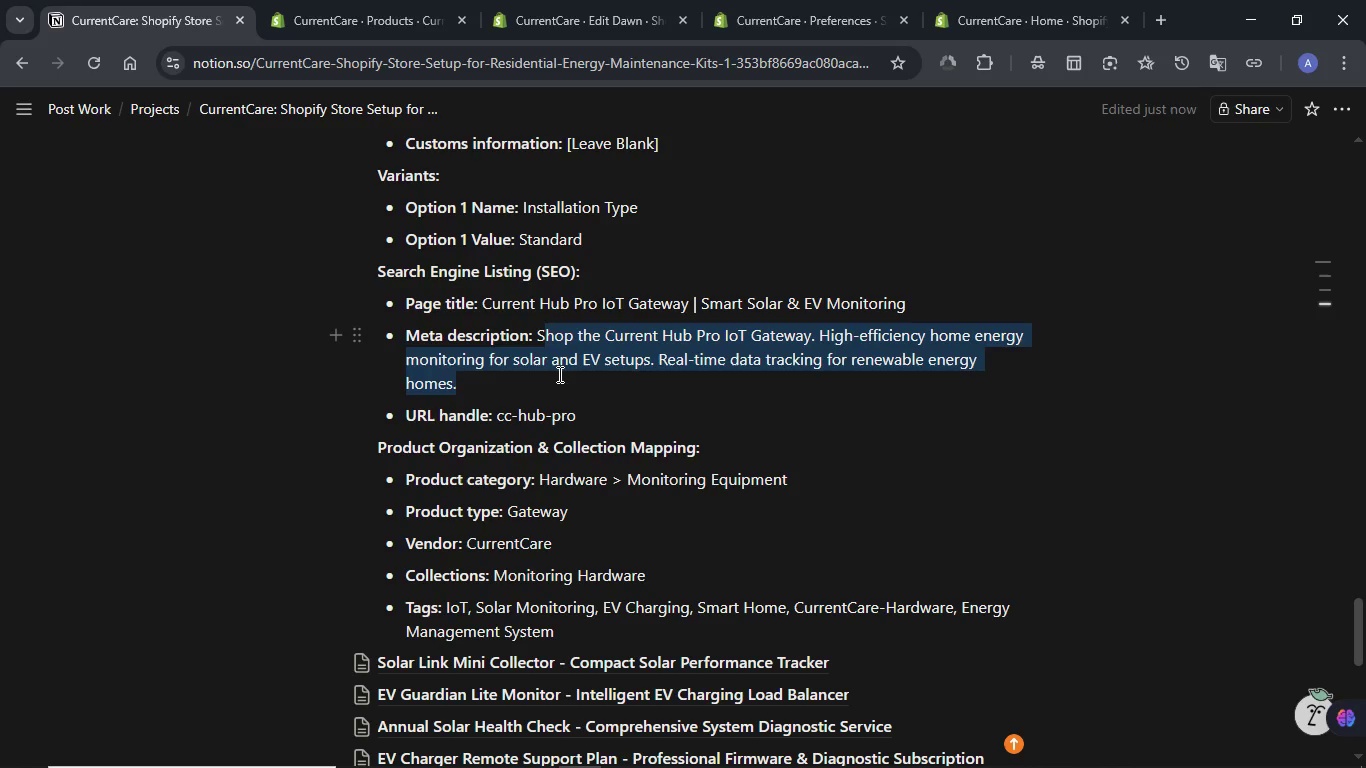 
key(Control+C)
 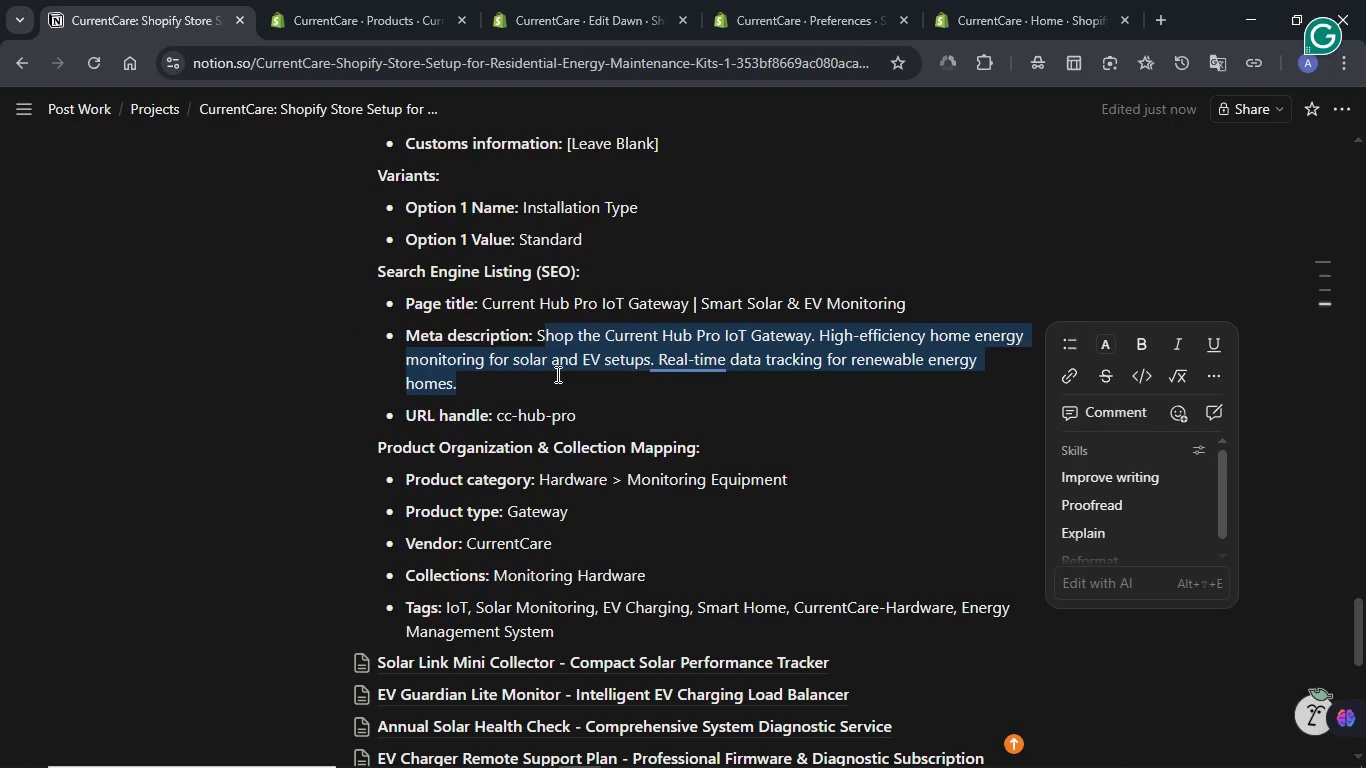 
wait(8.7)
 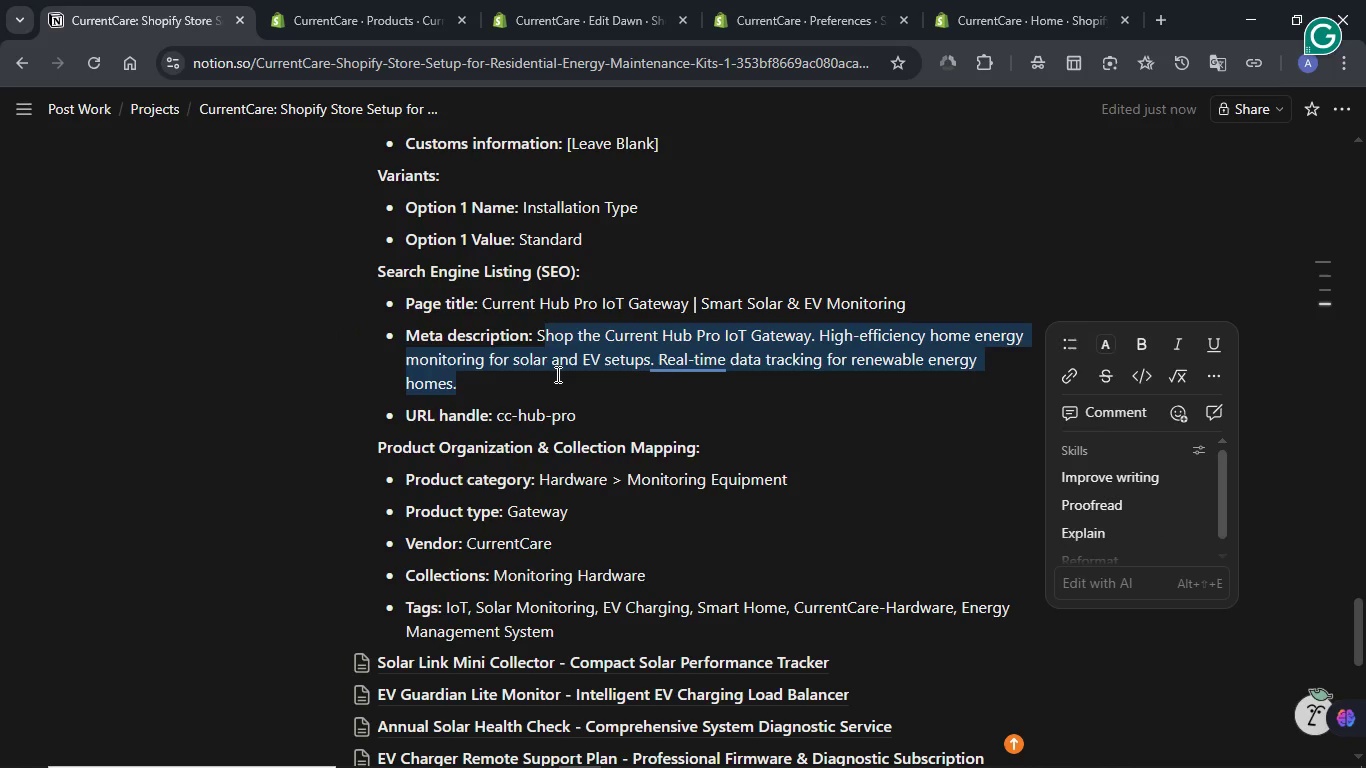 
left_click([219, 0])
 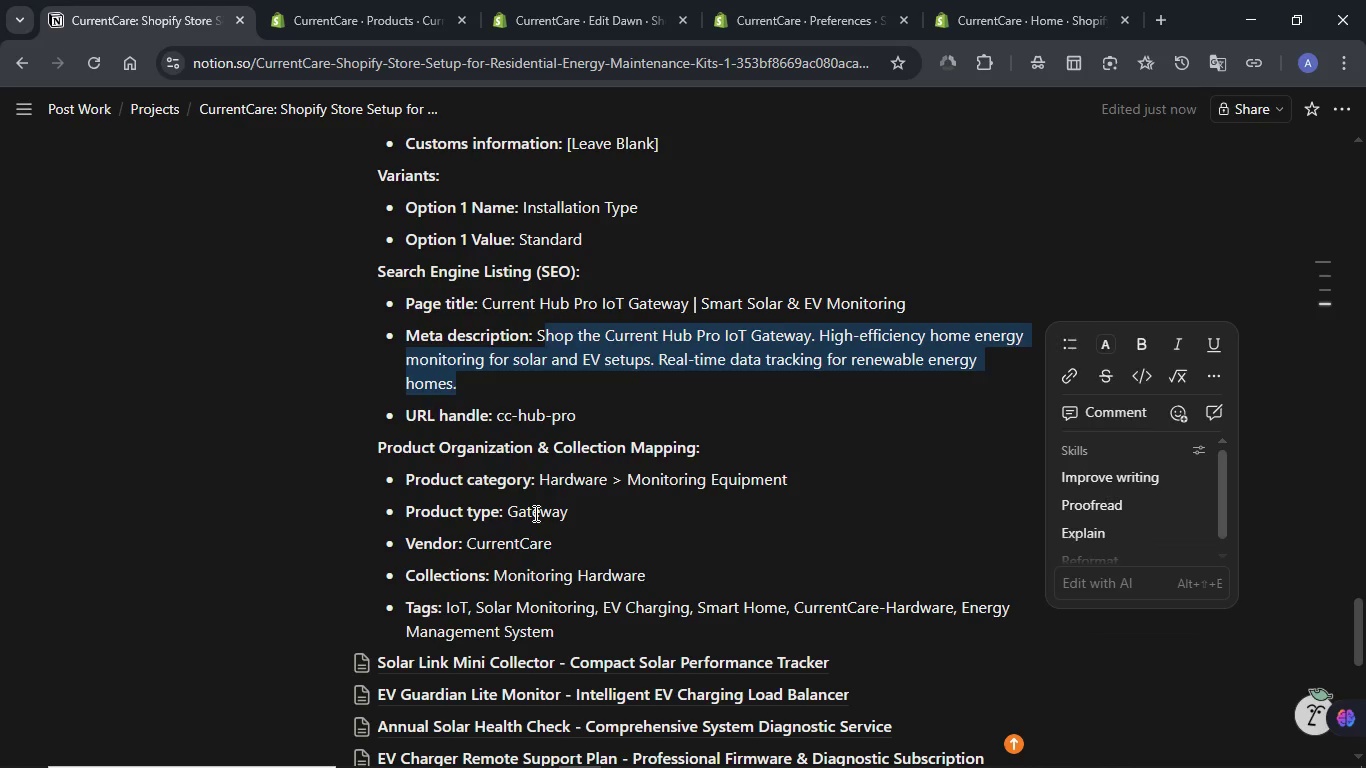 
double_click([534, 513])
 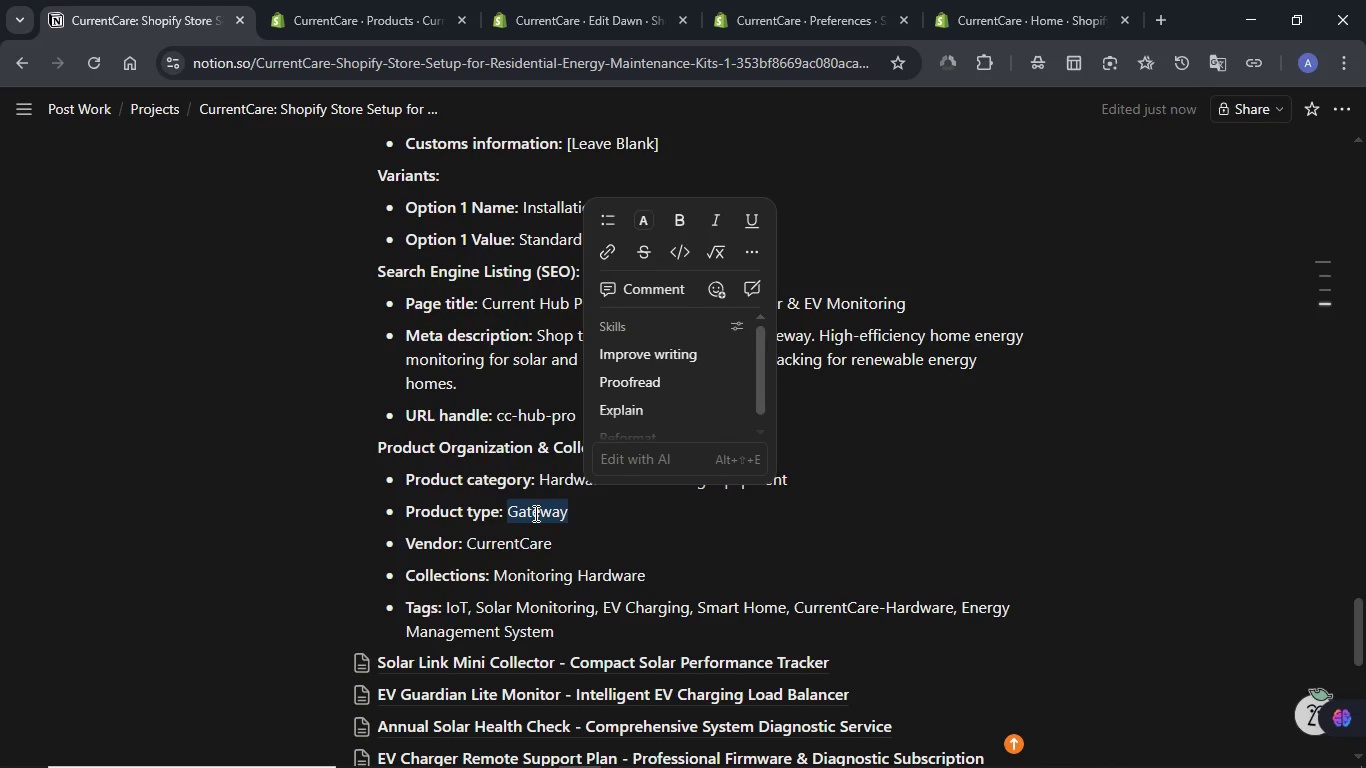 
key(Control+C)
 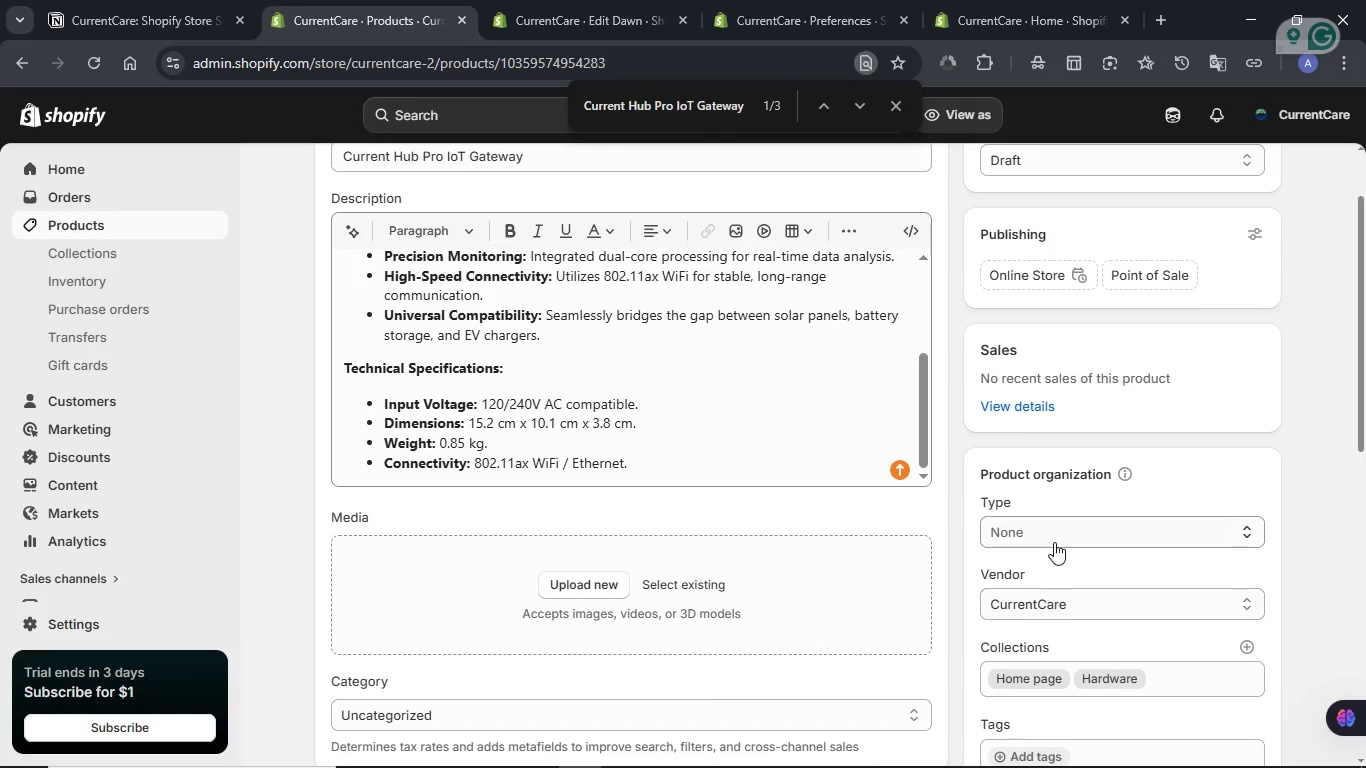 
left_click([1052, 533])
 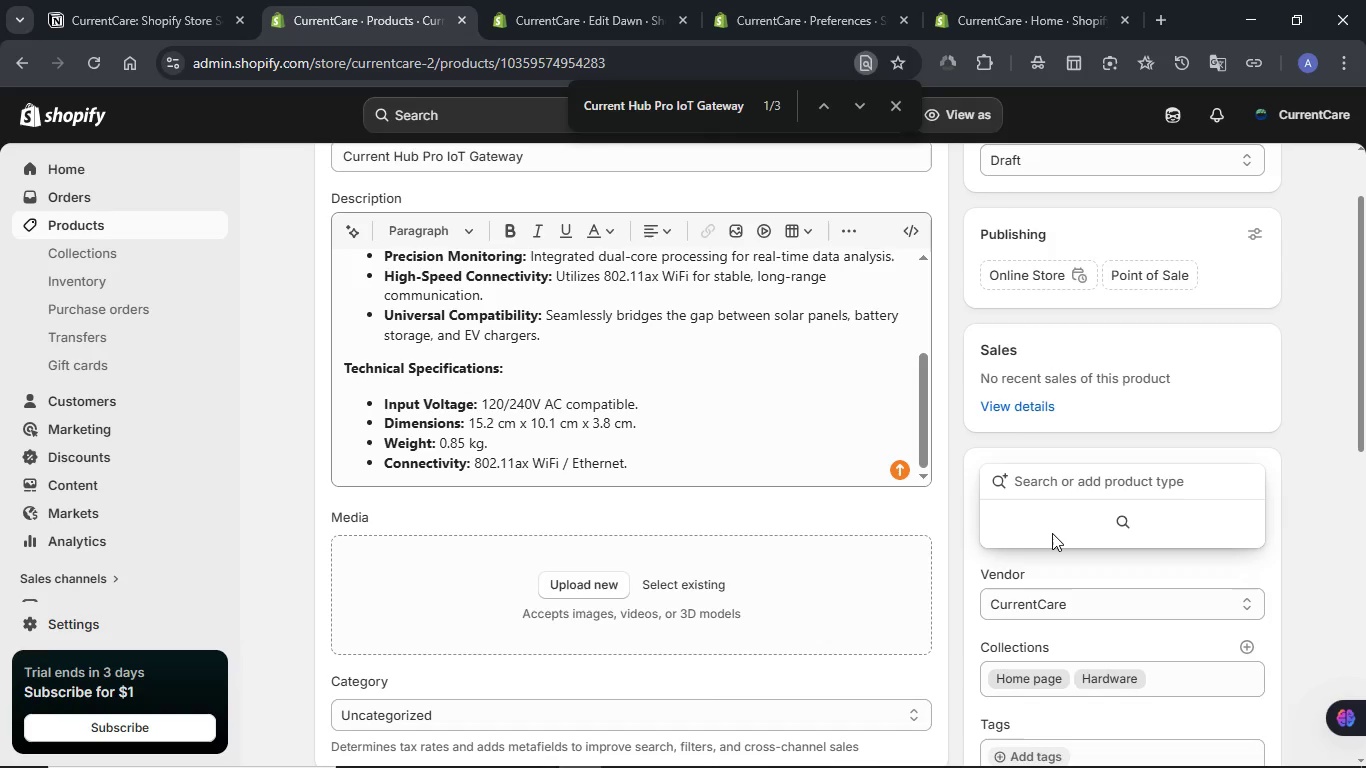 
key(Control+V)
 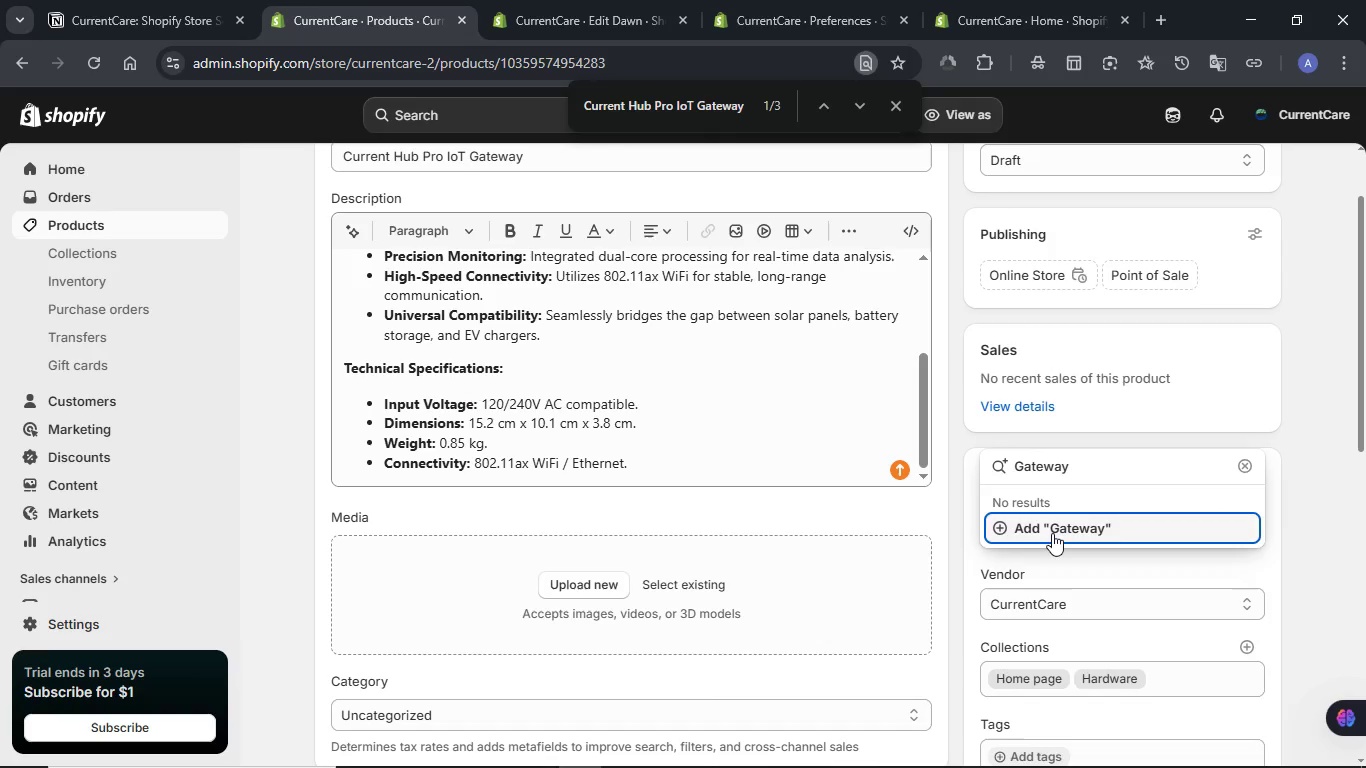 
left_click([1052, 533])
 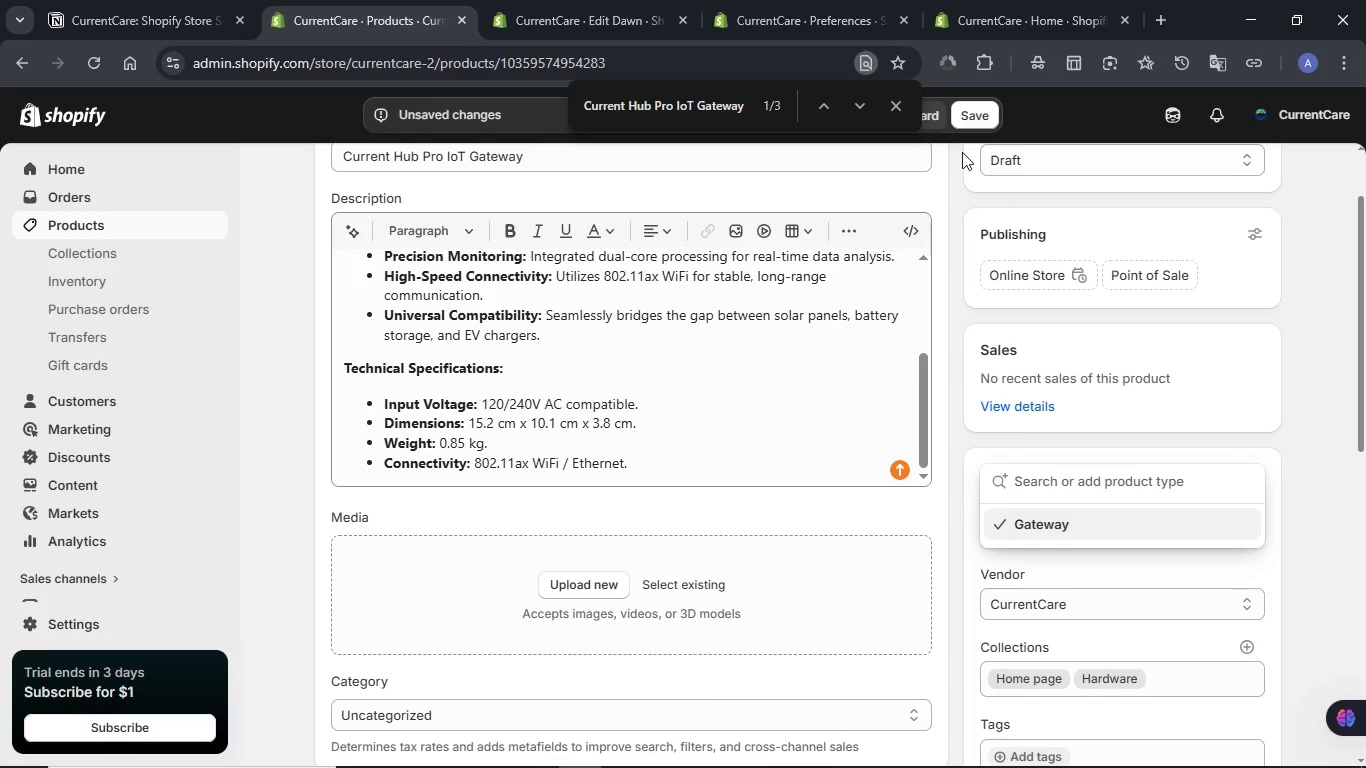 
left_click([965, 121])
 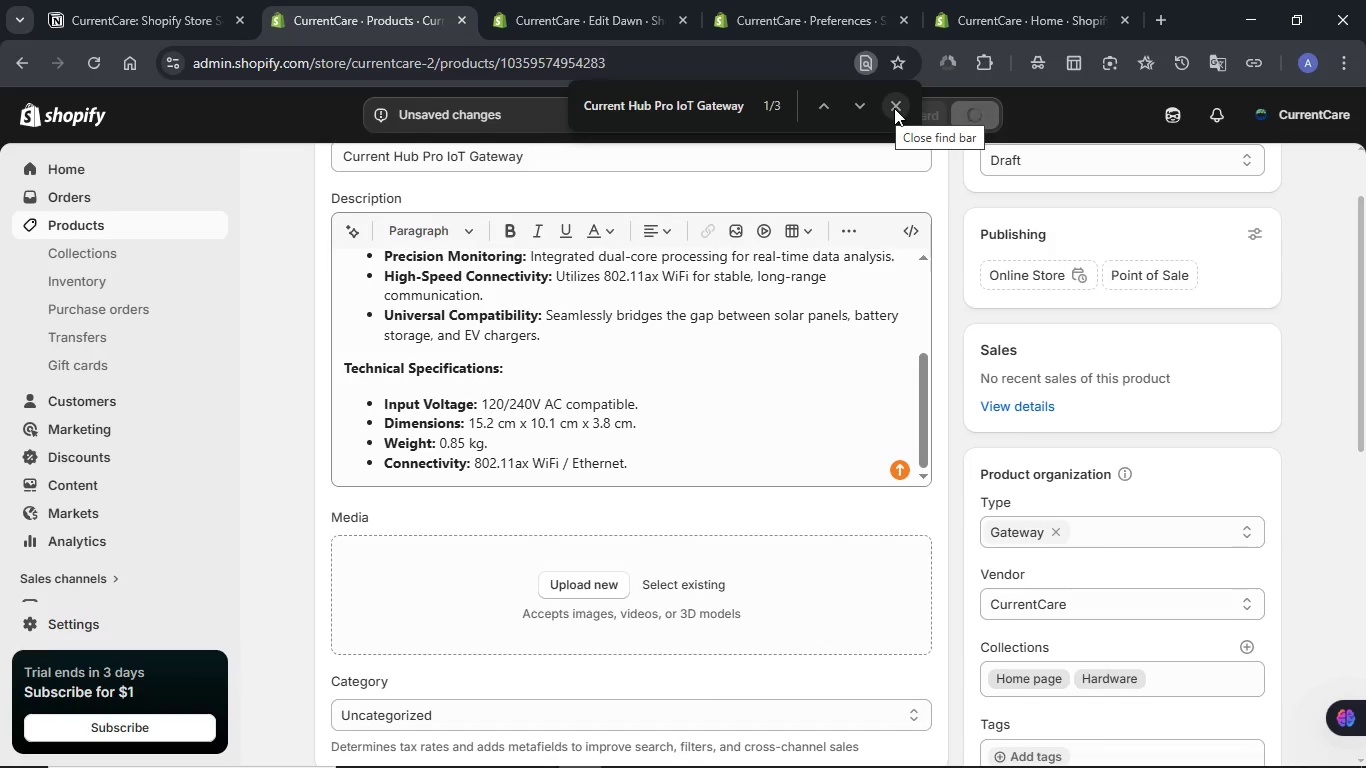 
left_click([894, 108])
 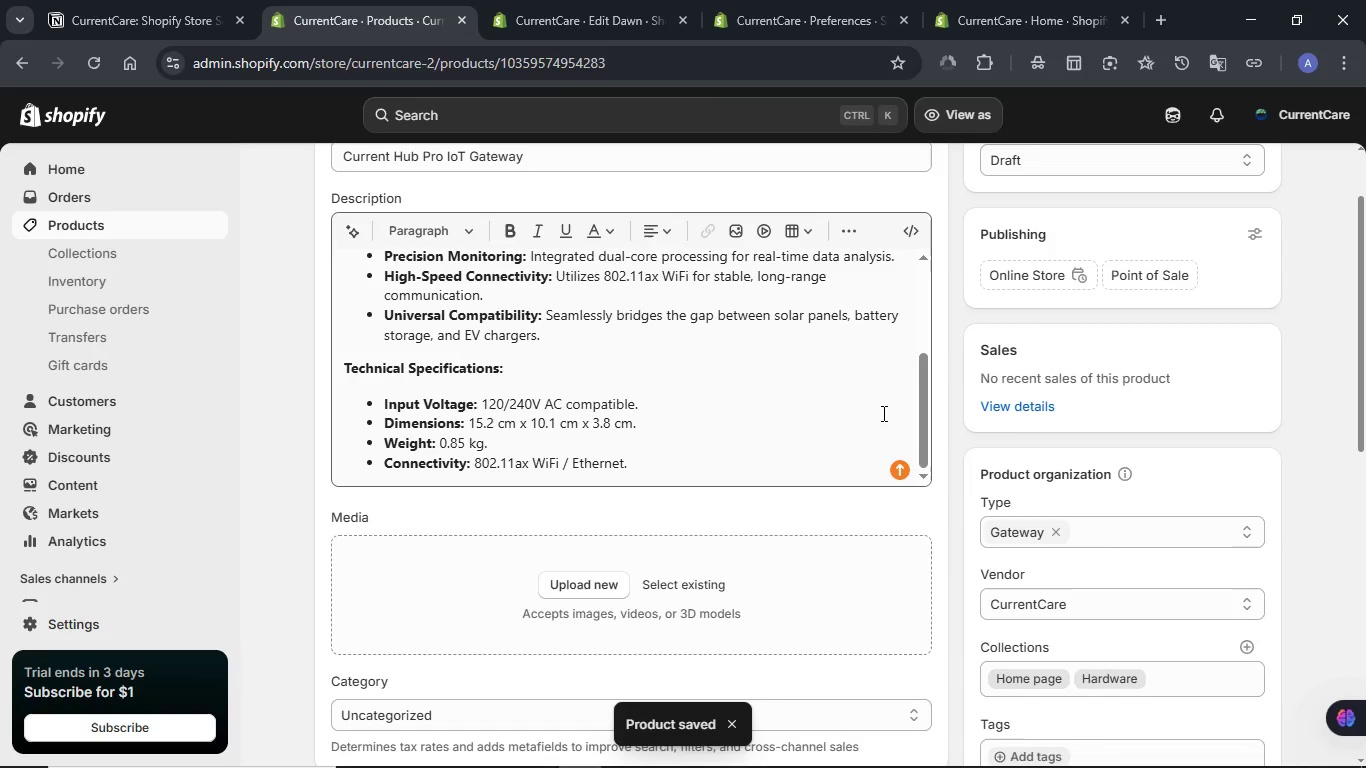 
scroll: coordinate [905, 407], scroll_direction: down, amount: 7.0
 